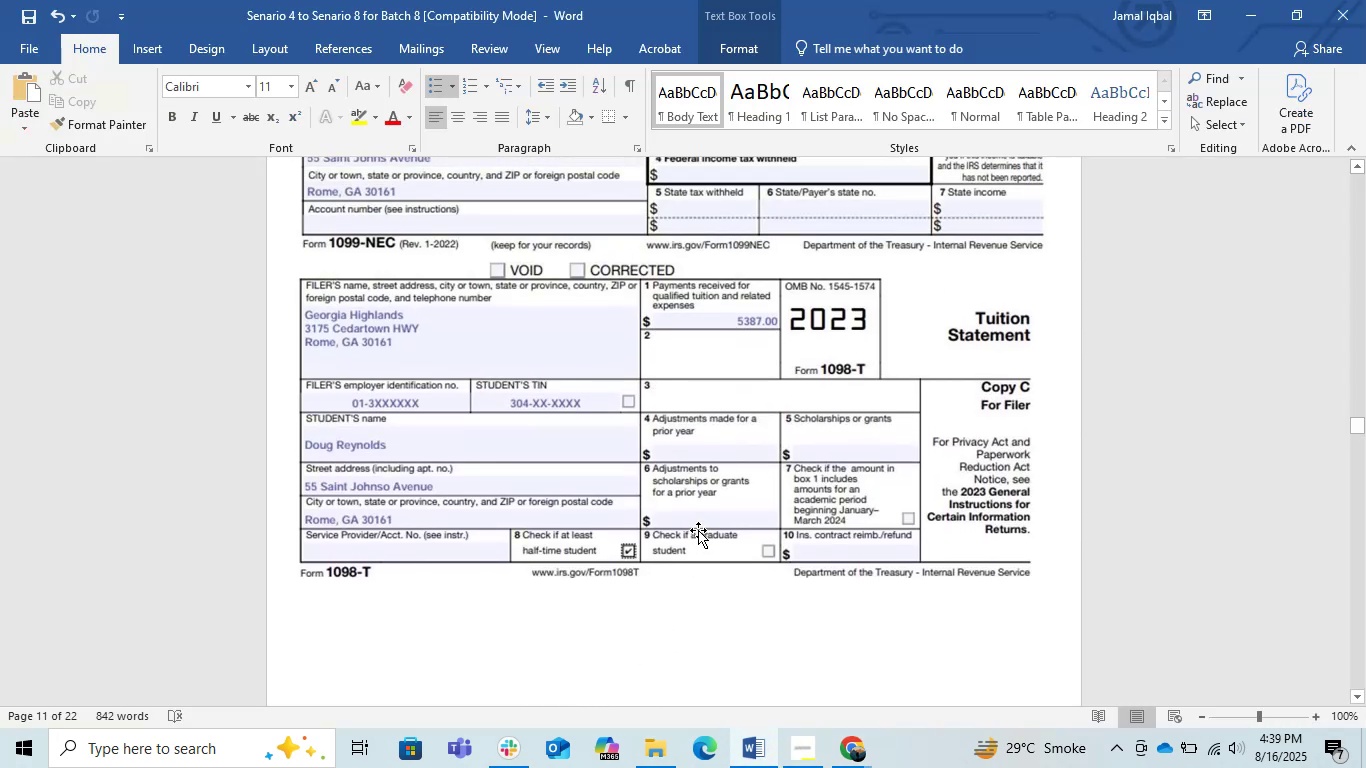 
key(PrintScreen)
 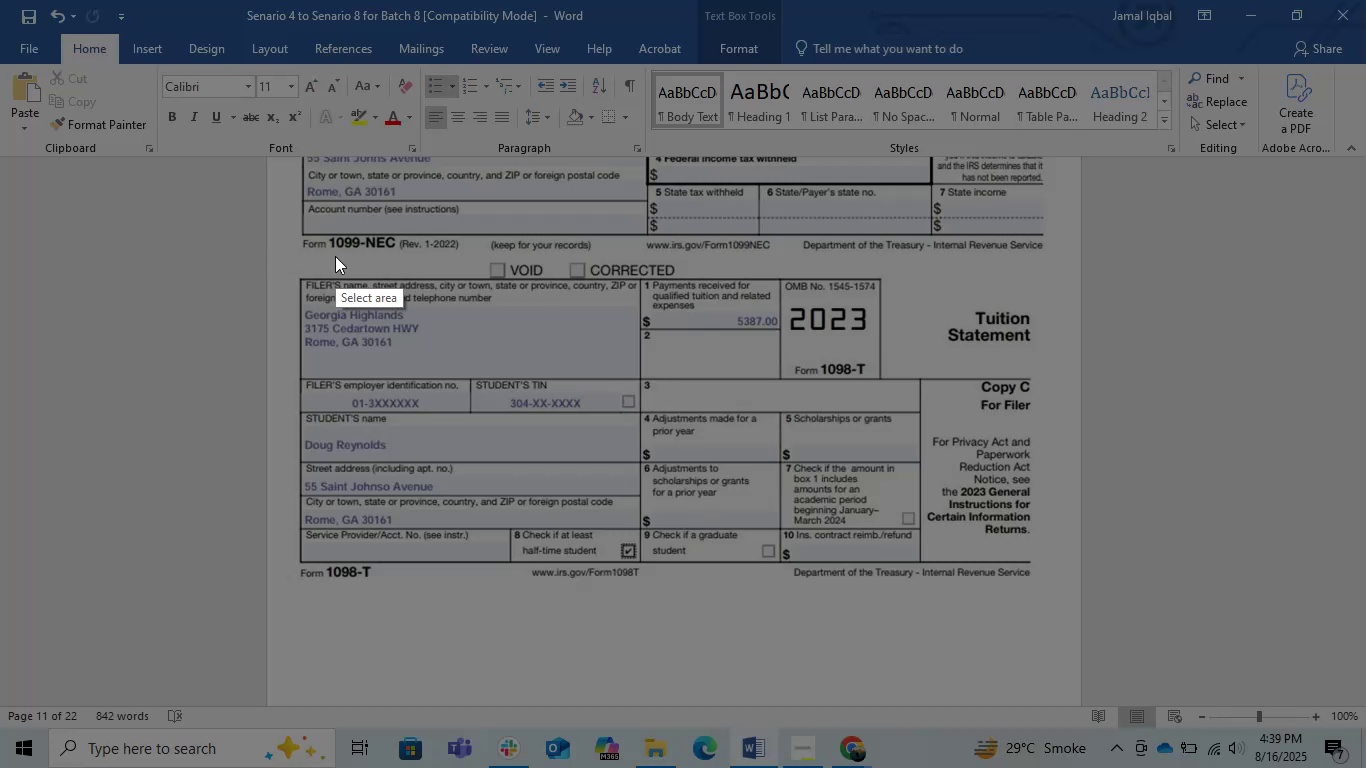 
left_click_drag(start_coordinate=[272, 244], to_coordinate=[1104, 635])
 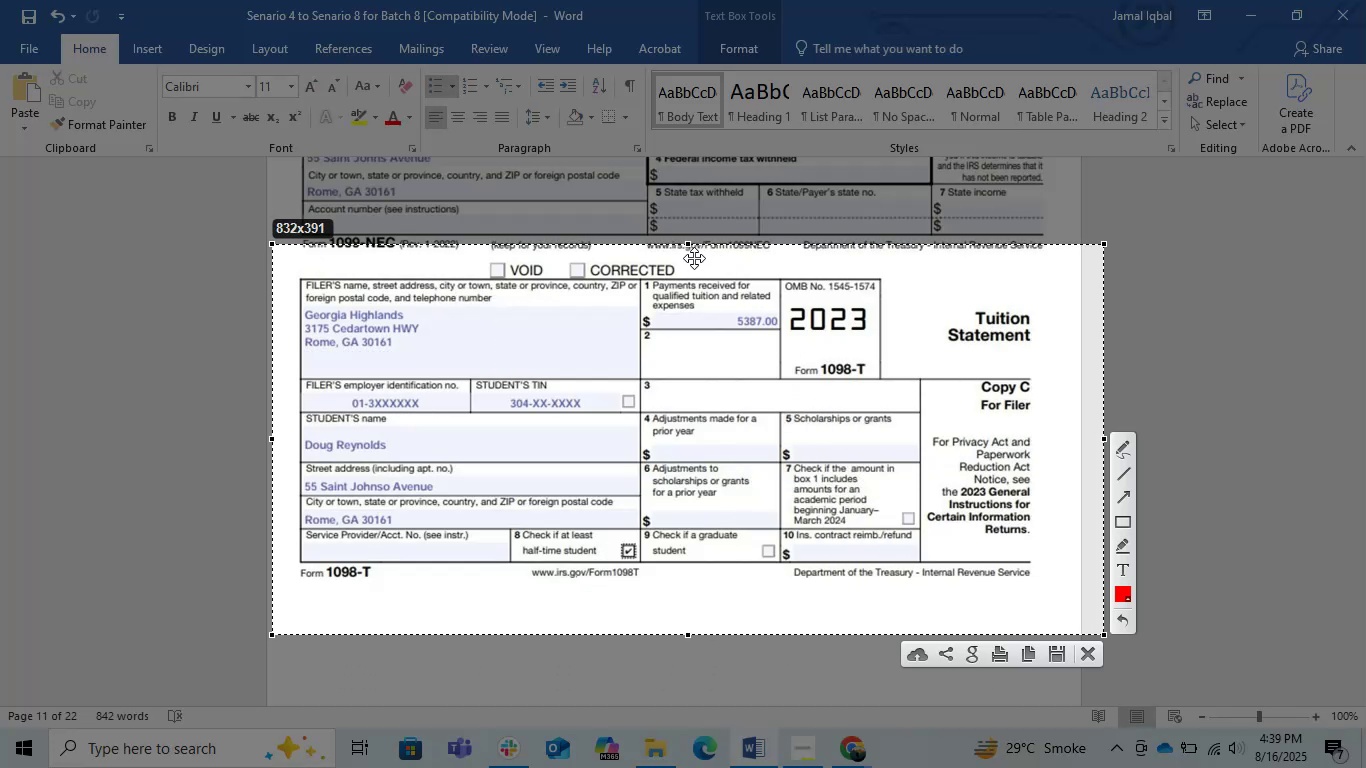 
left_click_drag(start_coordinate=[688, 242], to_coordinate=[677, 255])
 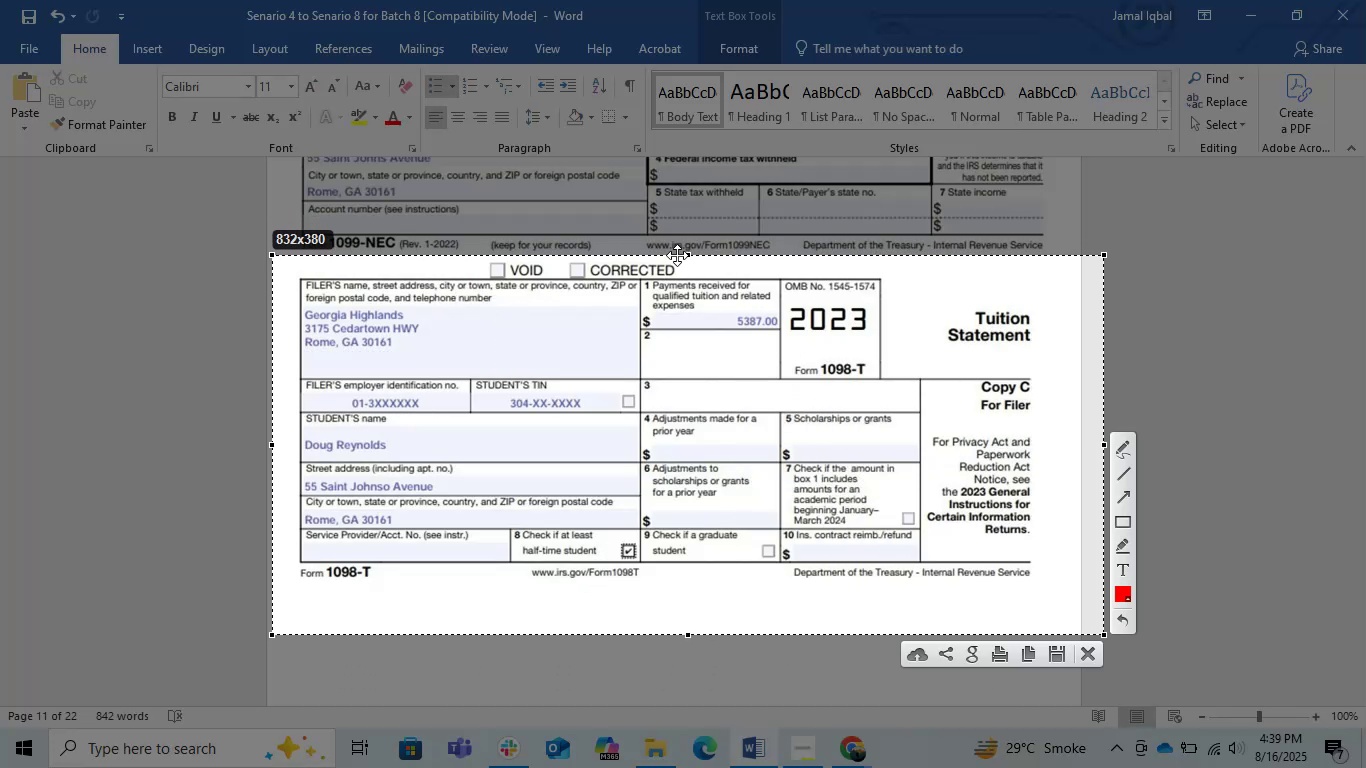 
key(Control+C)
 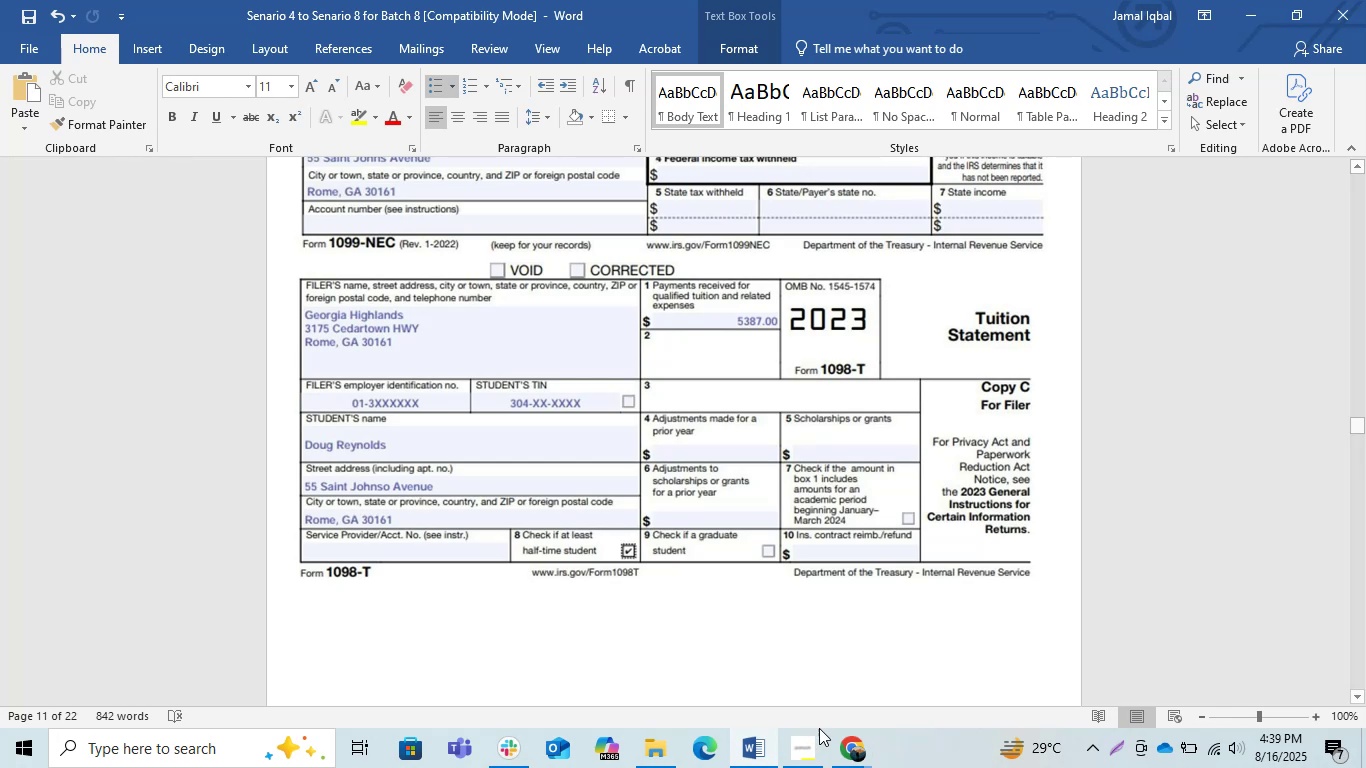 
left_click([830, 760])
 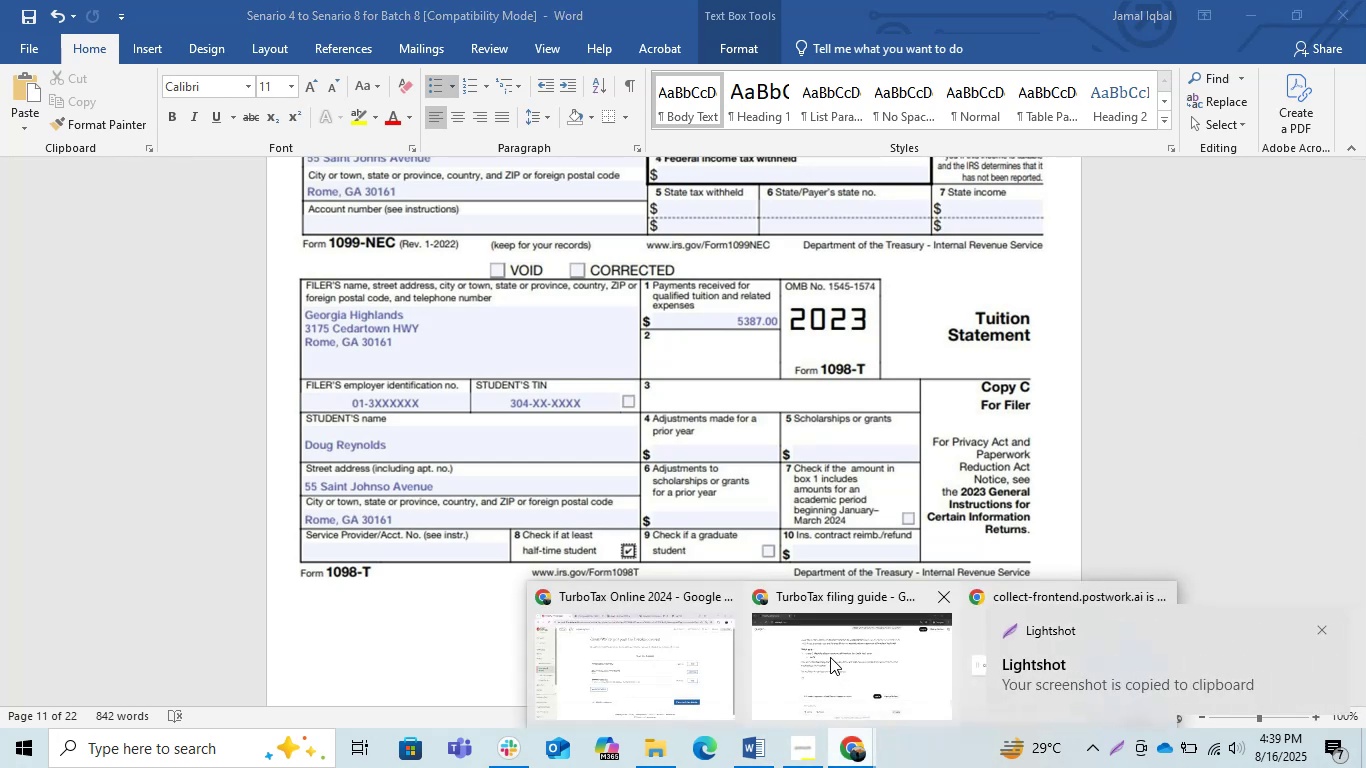 
left_click([830, 657])
 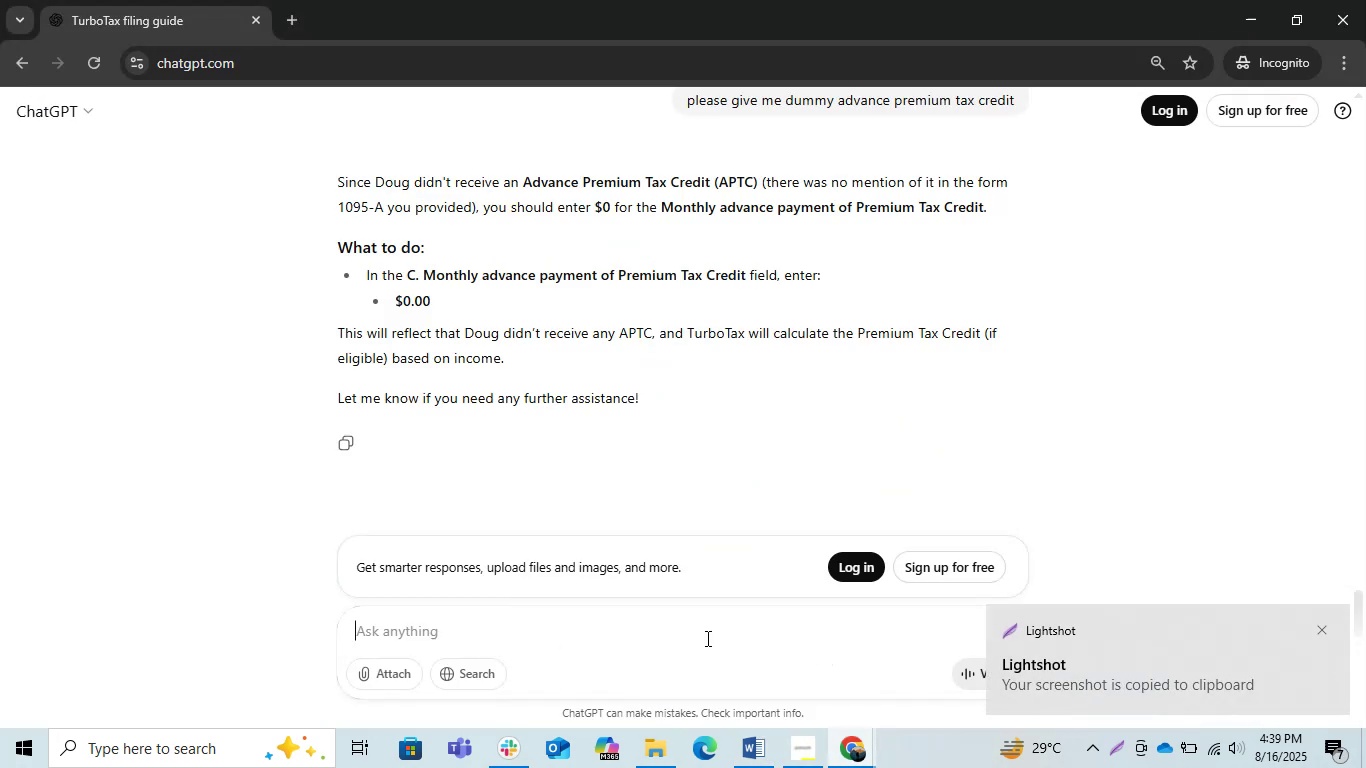 
key(Control+V)
 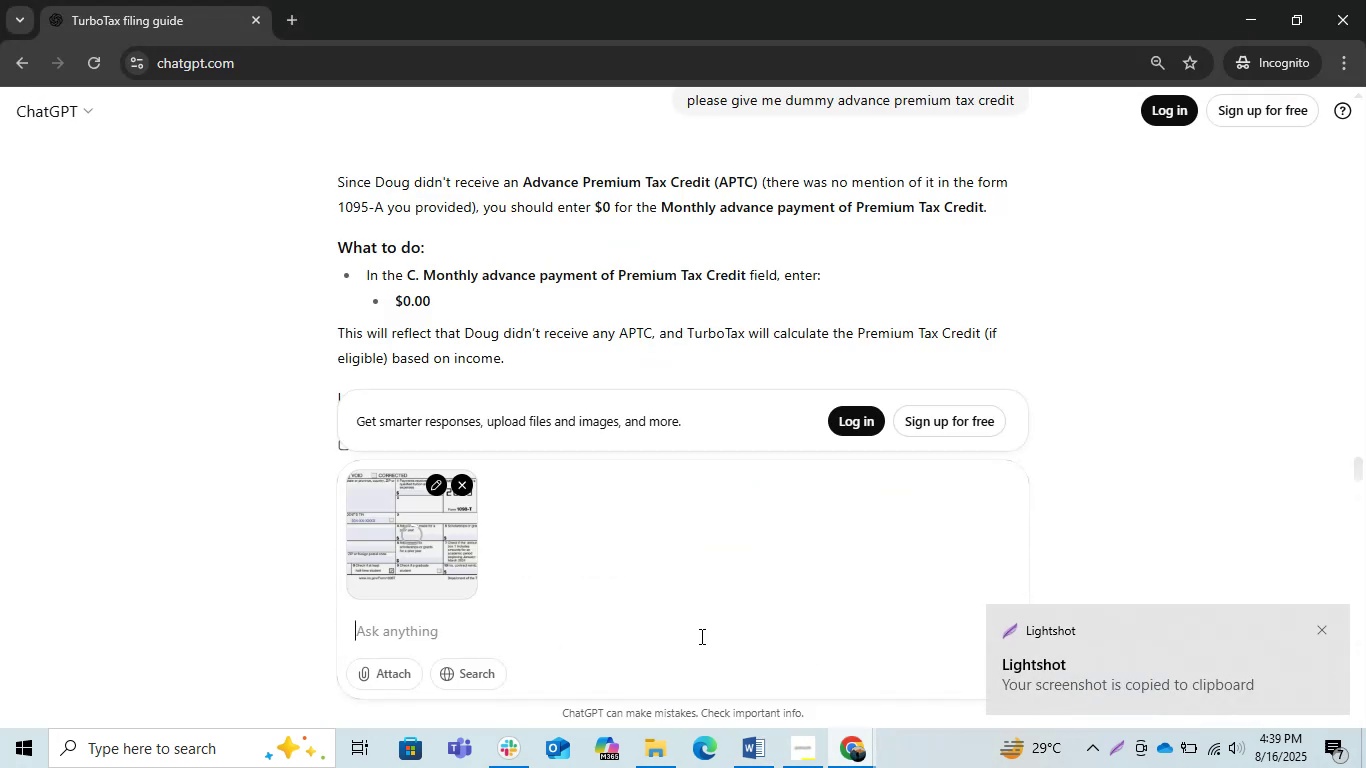 
type(whw)
key(Backspace)
type(ere to add this)
 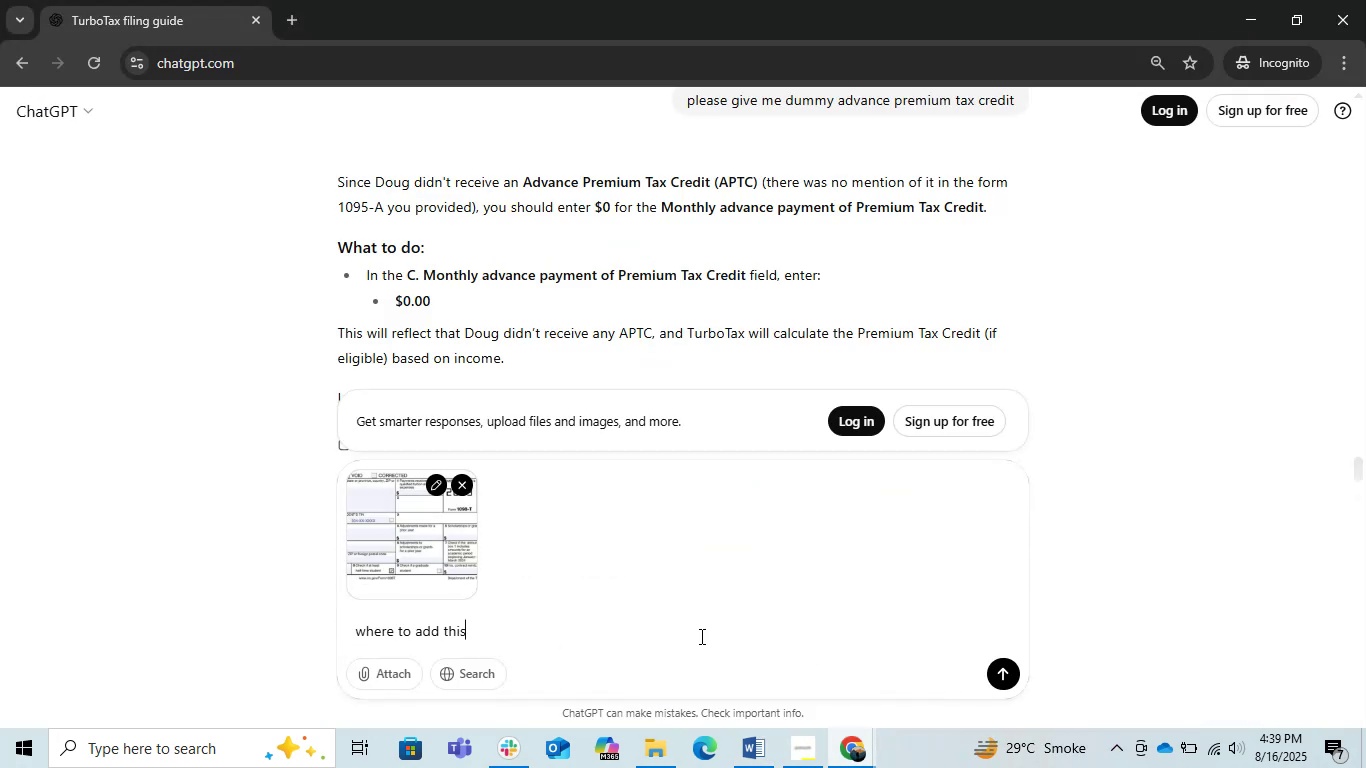 
key(Enter)
 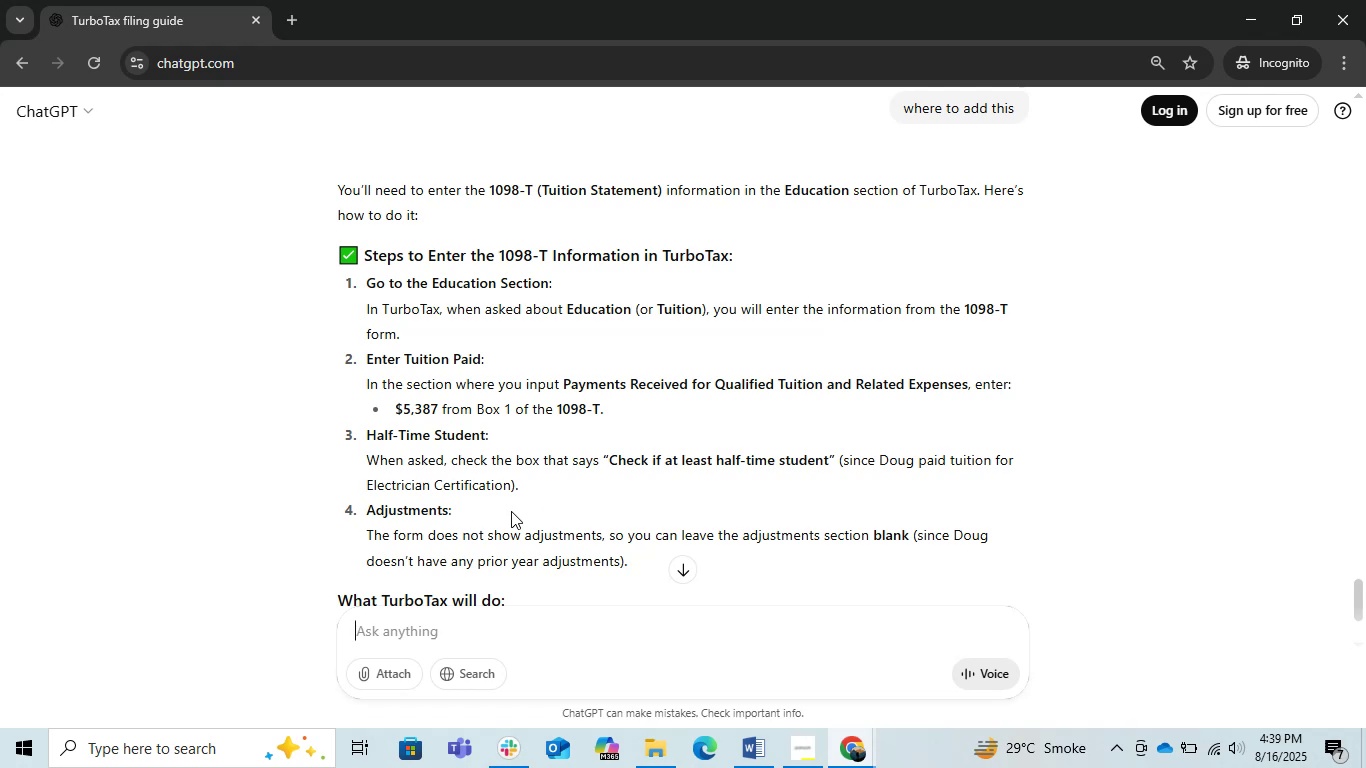 
wait(23.29)
 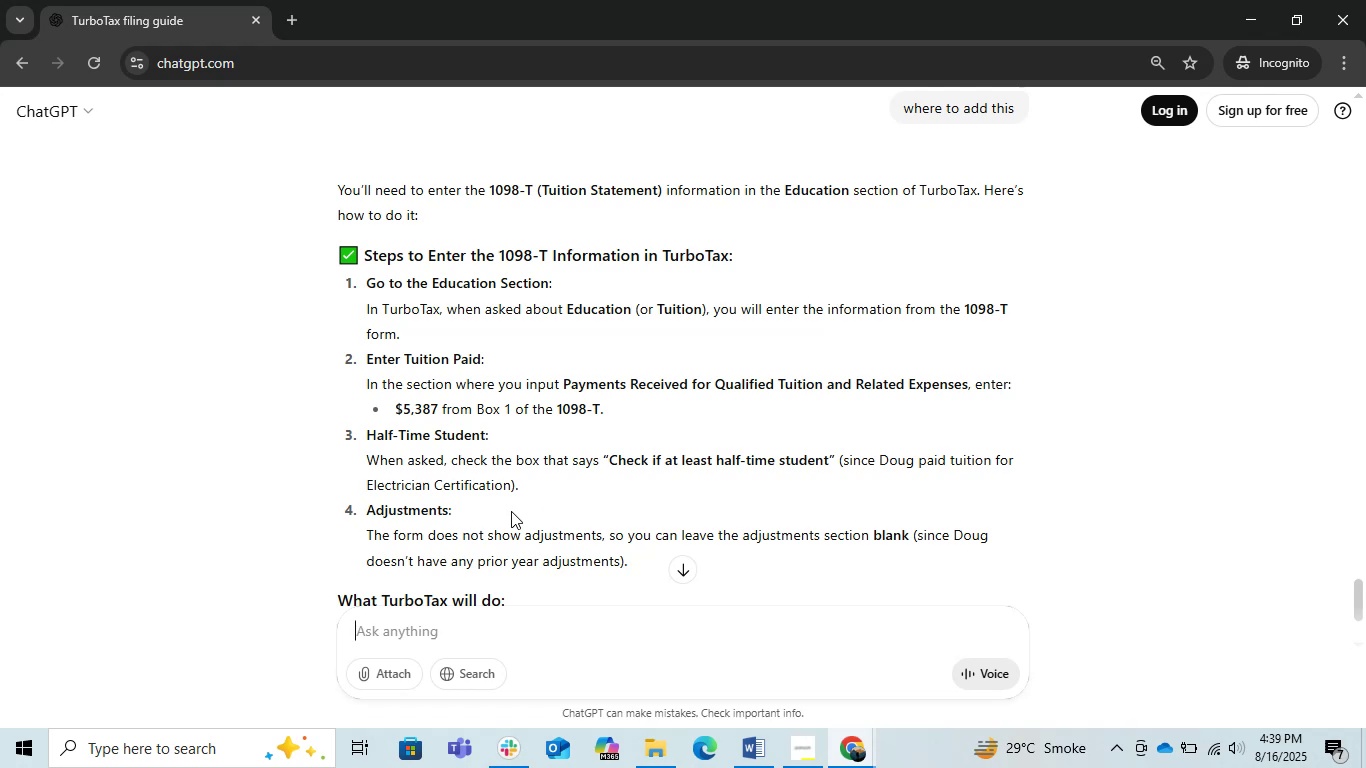 
left_click([1260, 9])
 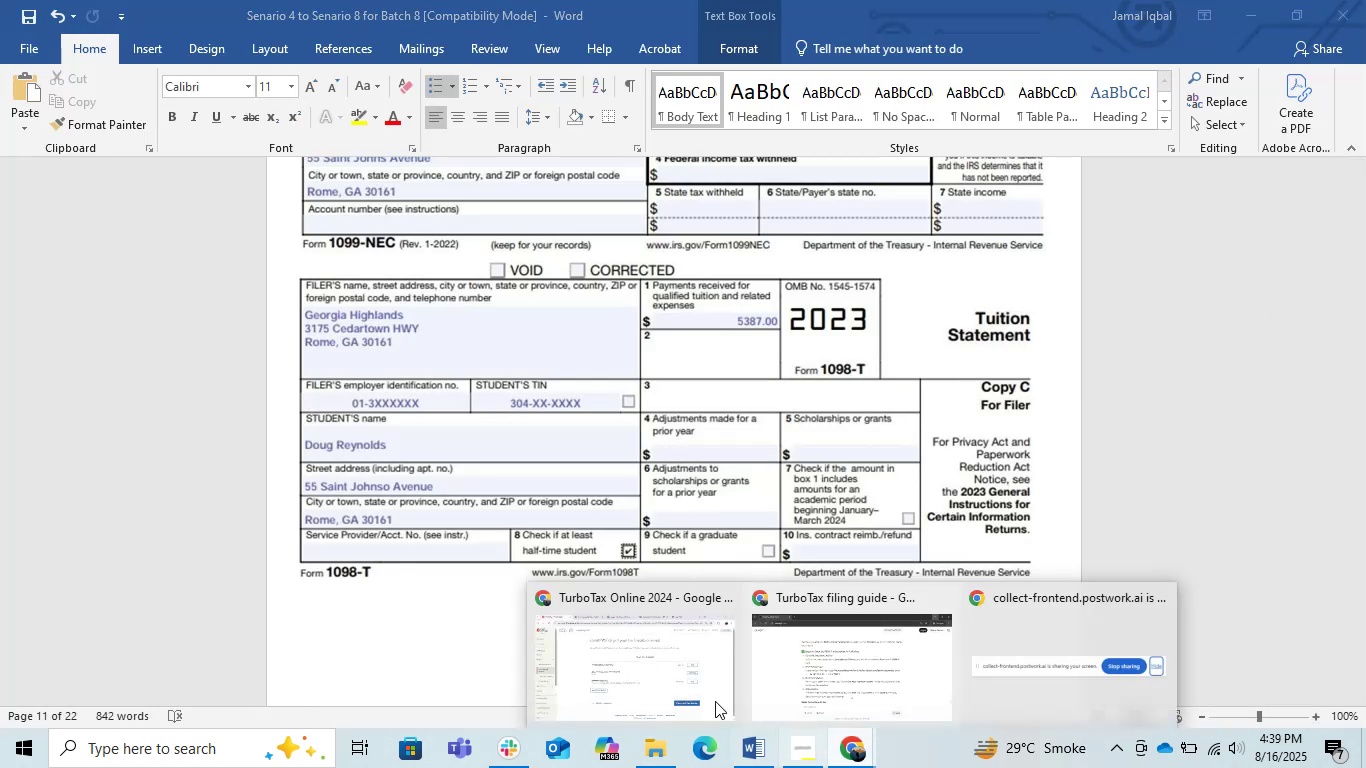 
left_click([621, 651])
 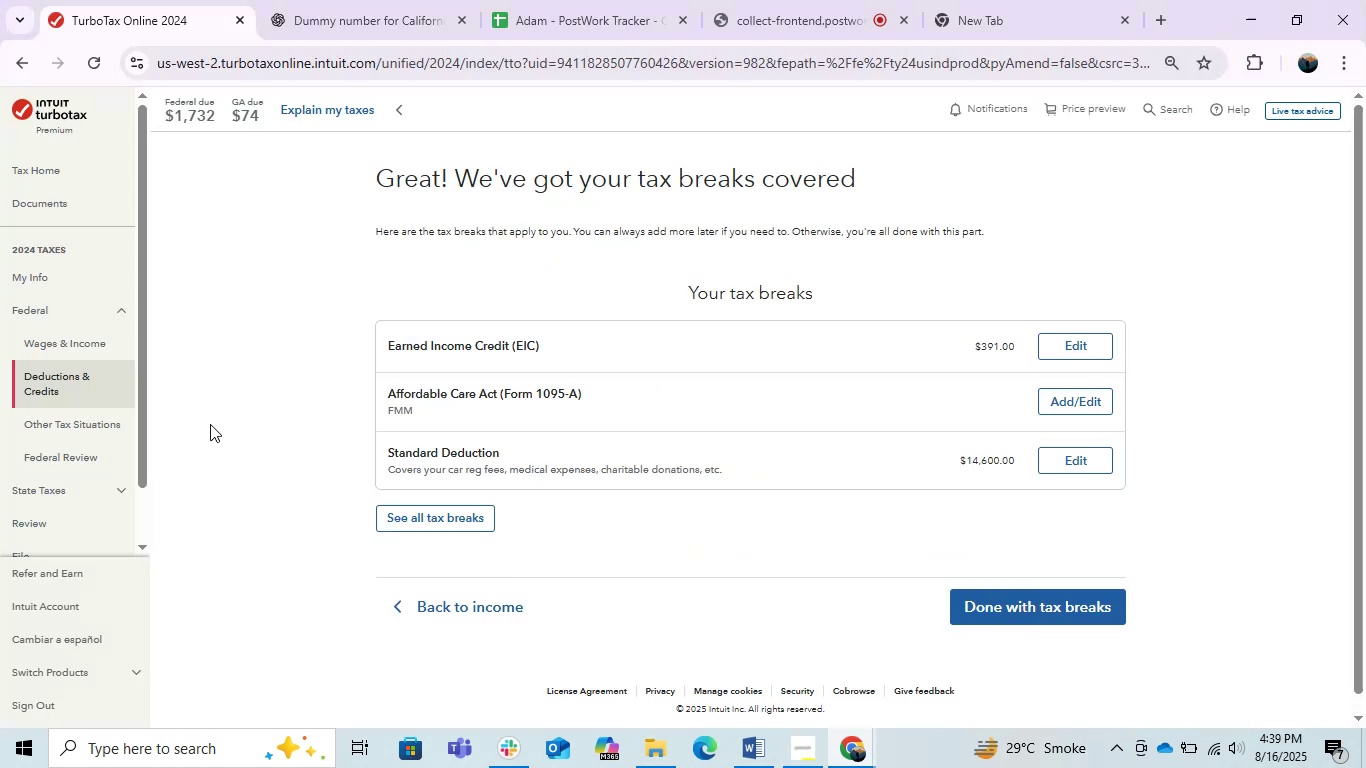 
left_click([209, 420])
 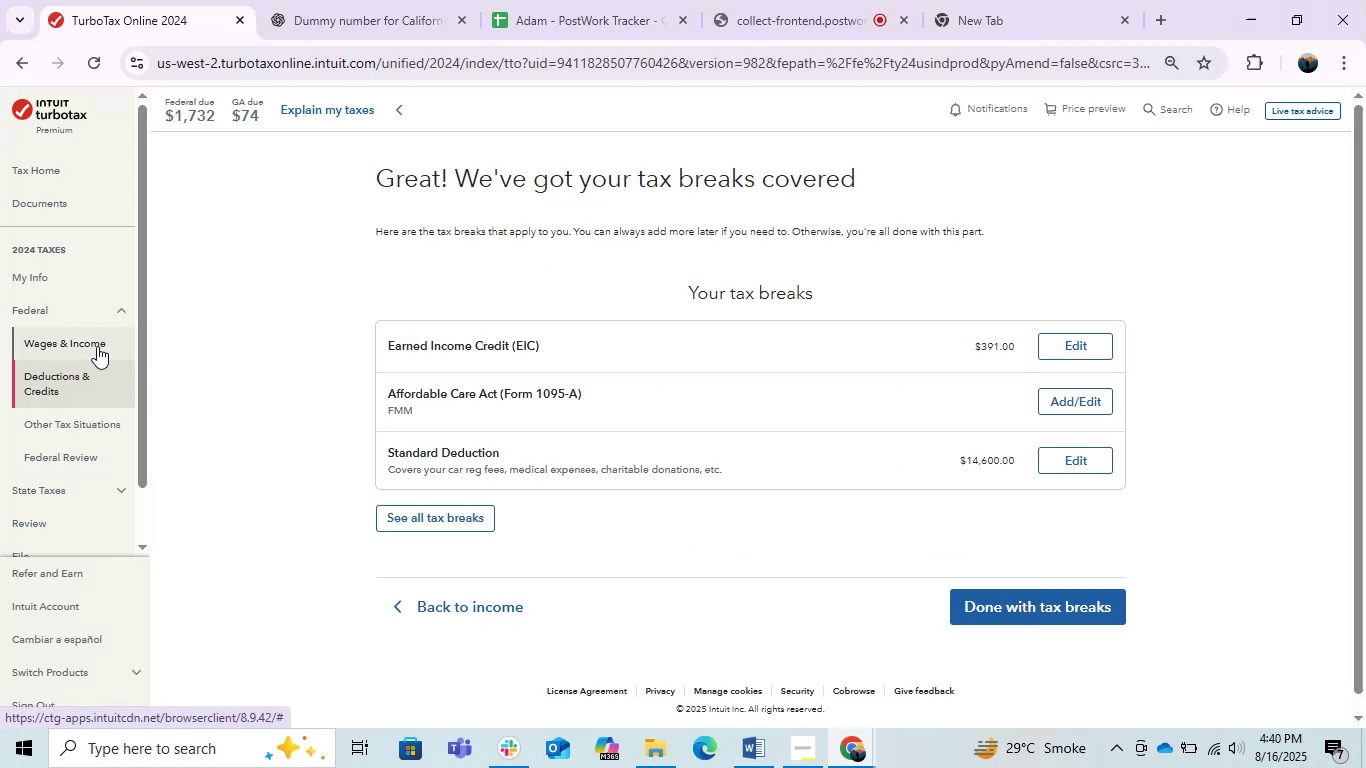 
left_click([97, 346])
 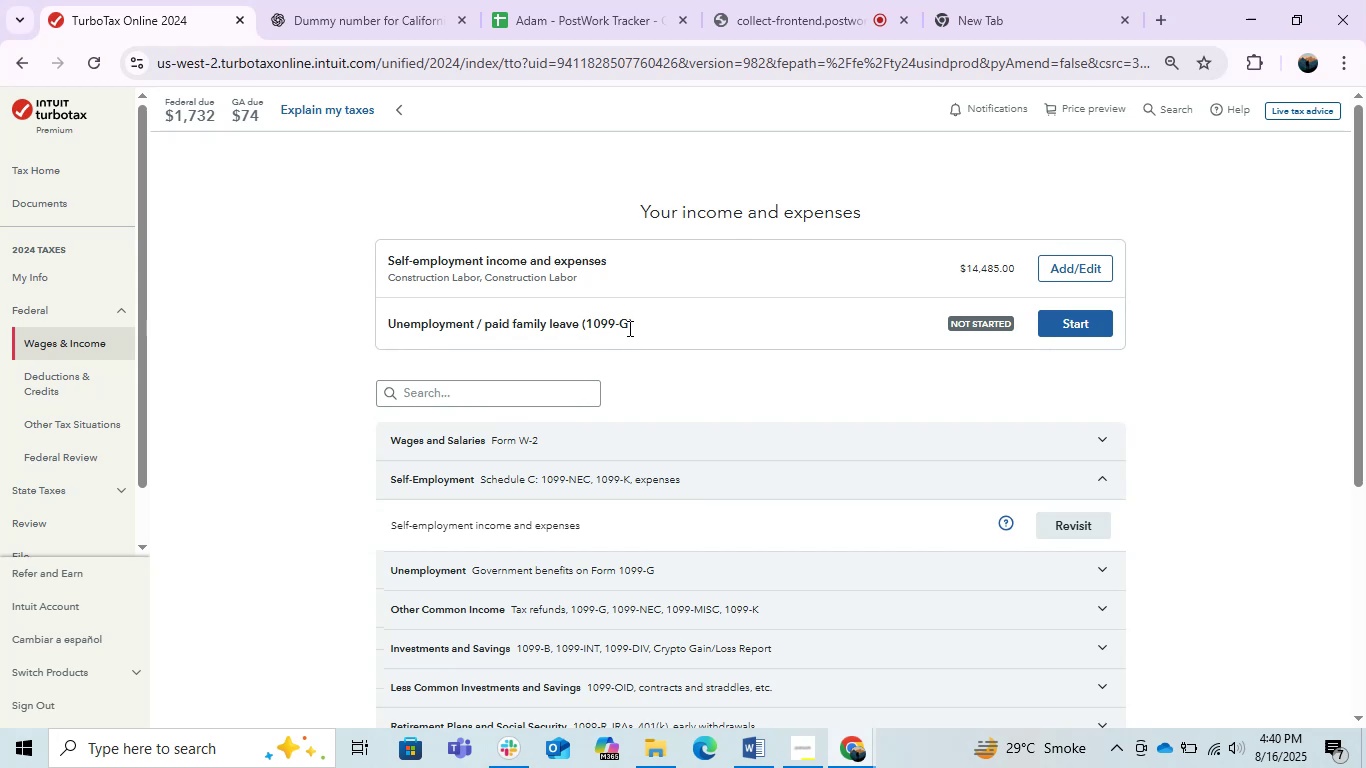 
wait(12.59)
 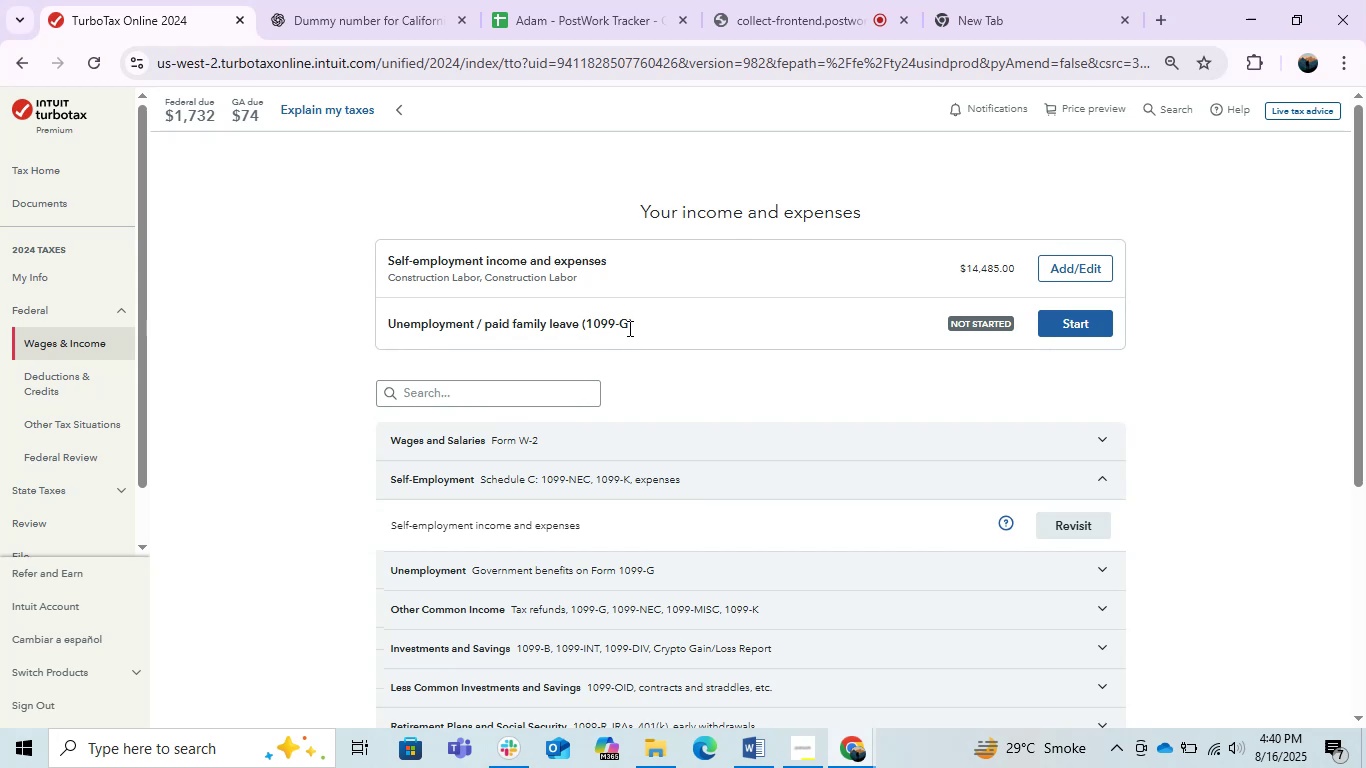 
left_click([798, 262])
 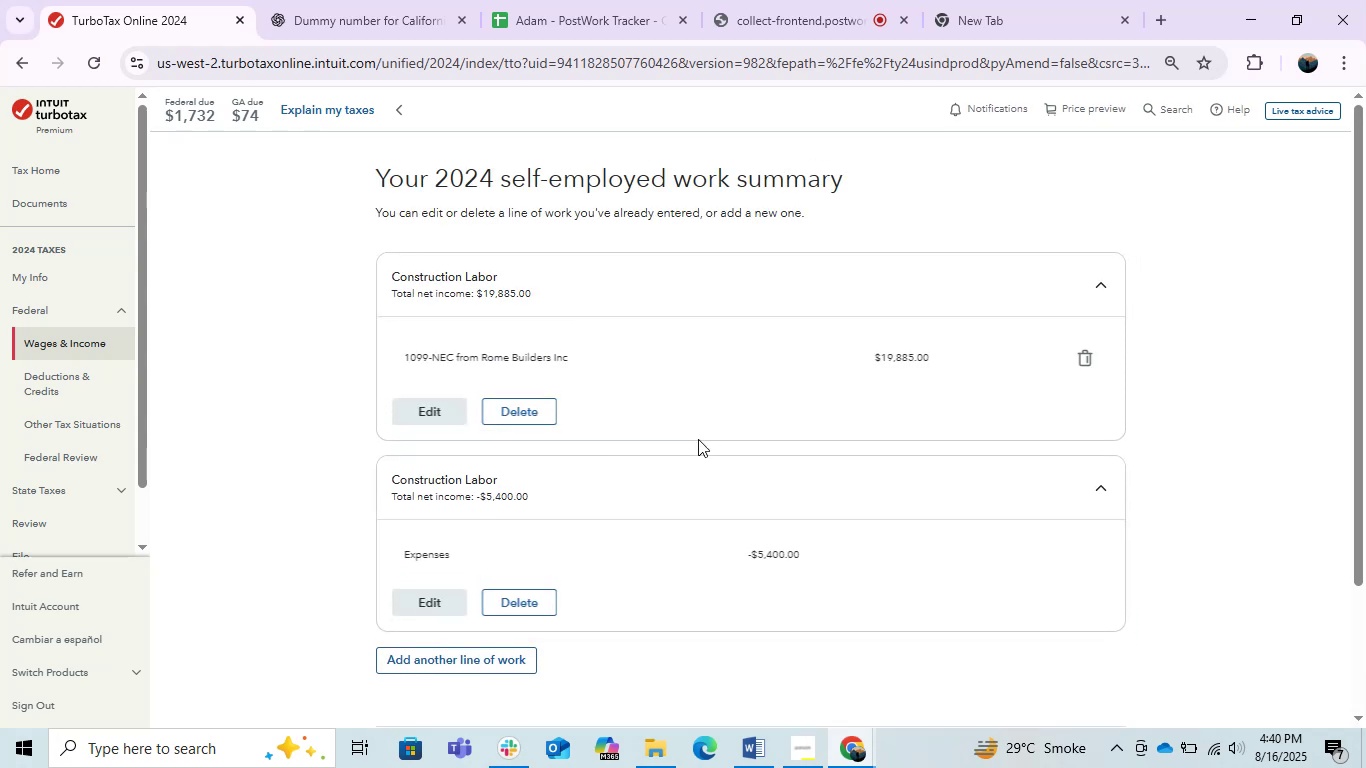 
wait(12.17)
 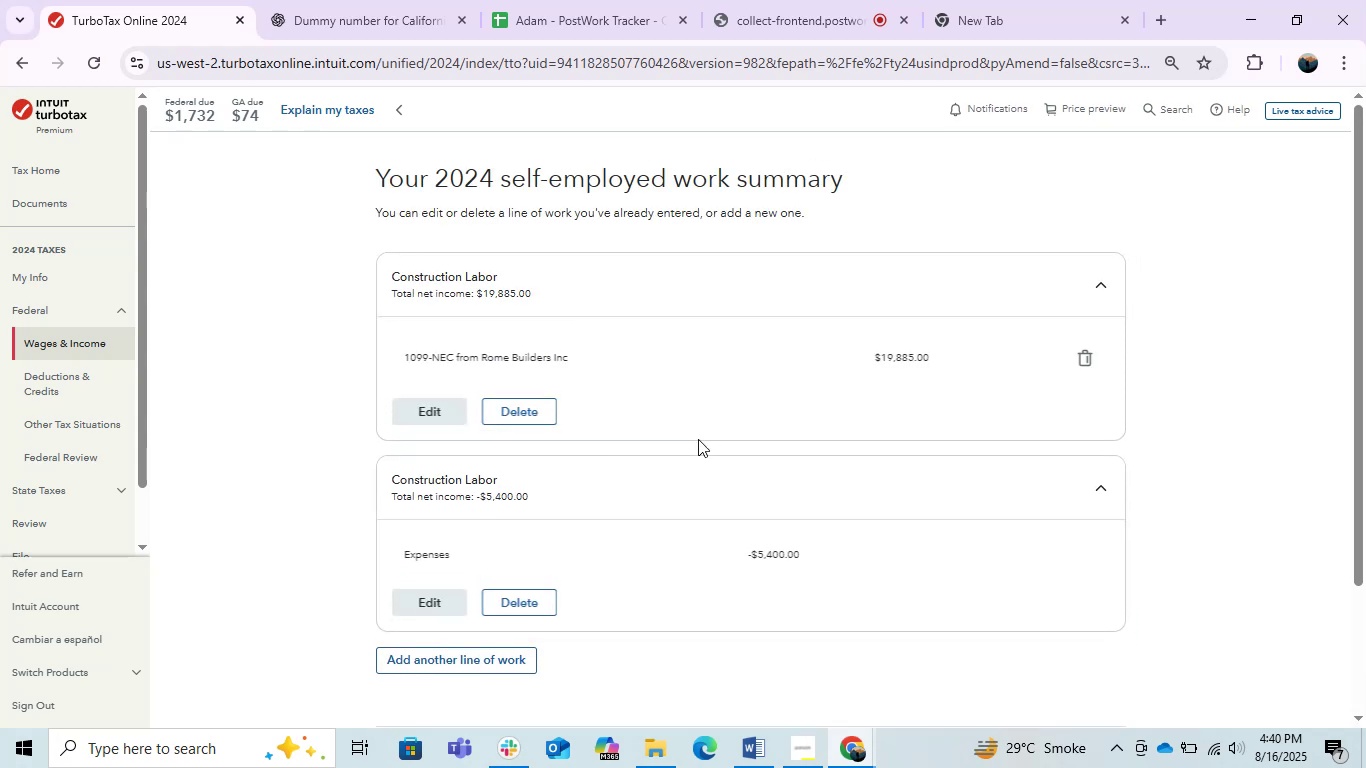 
left_click([830, 751])
 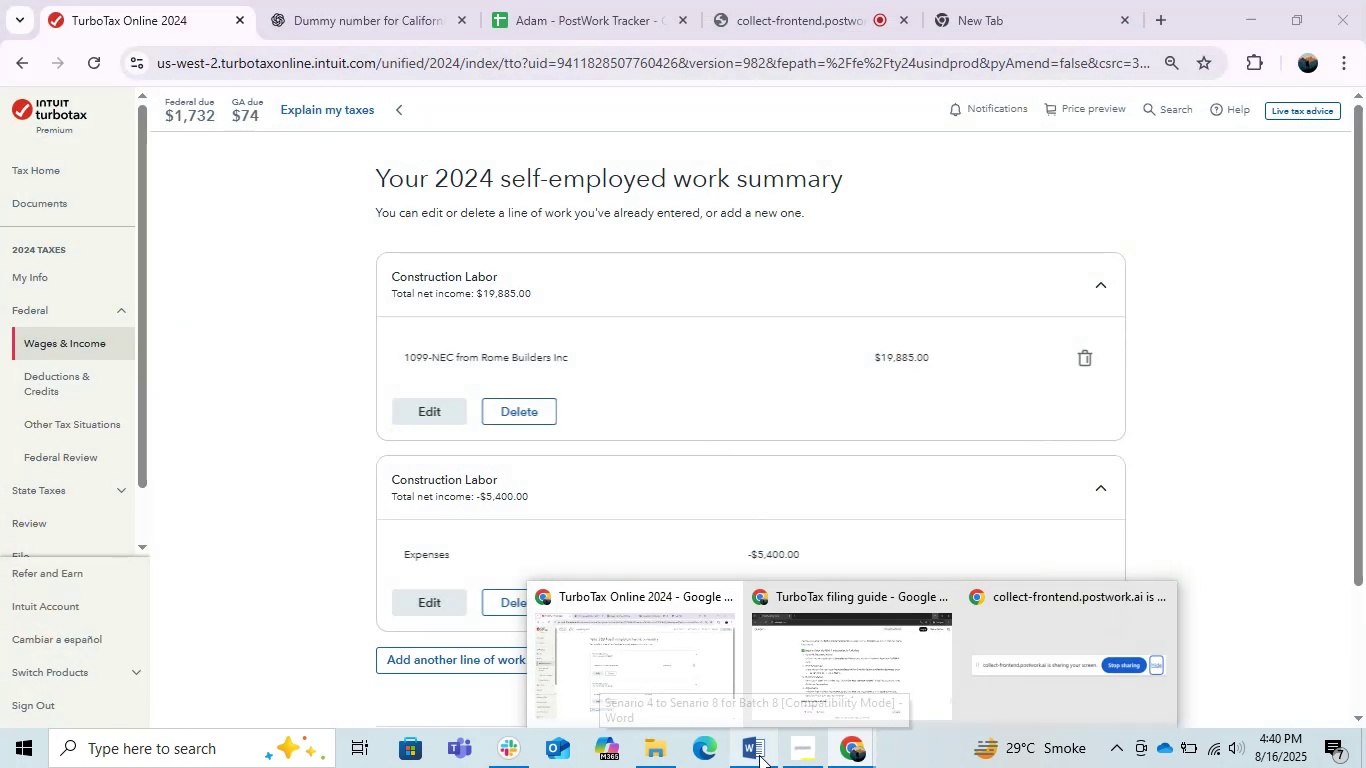 
left_click([759, 755])
 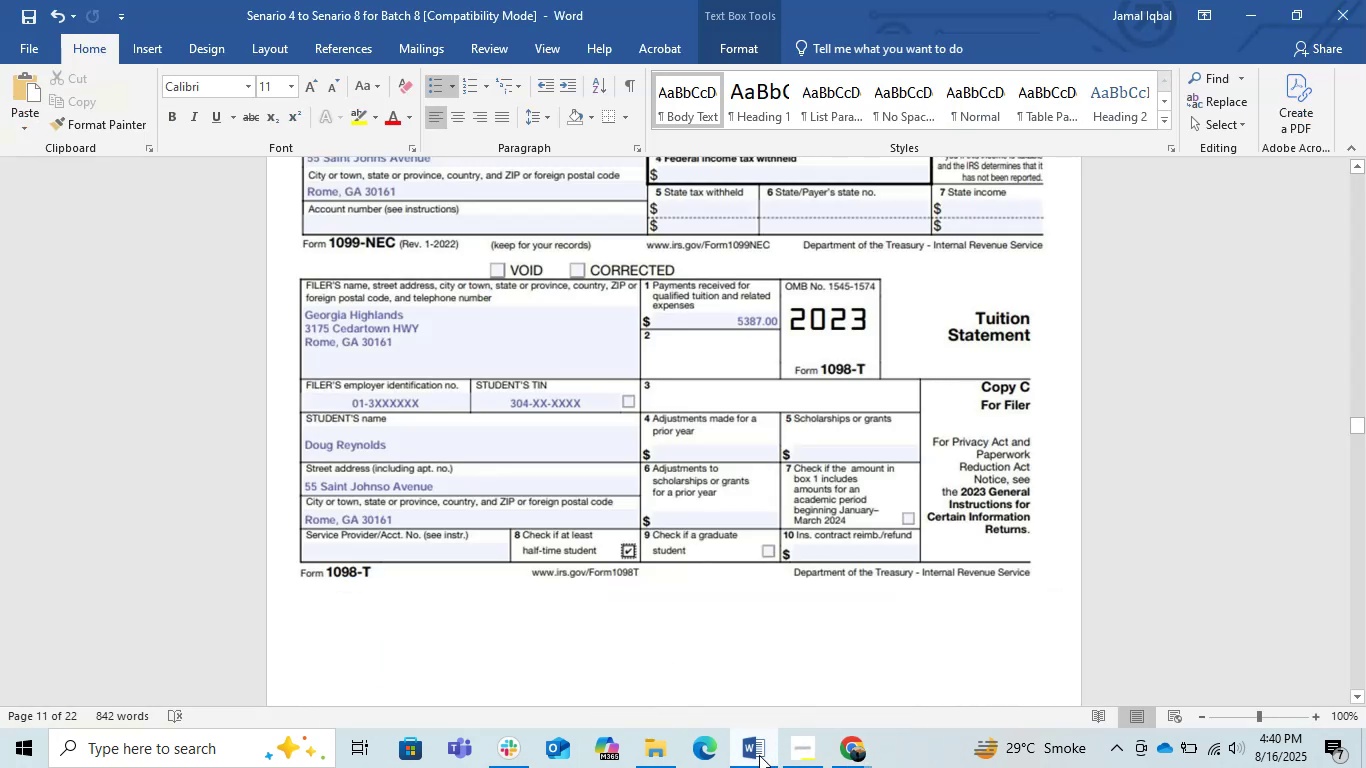 
scroll: coordinate [748, 655], scroll_direction: up, amount: 3.0
 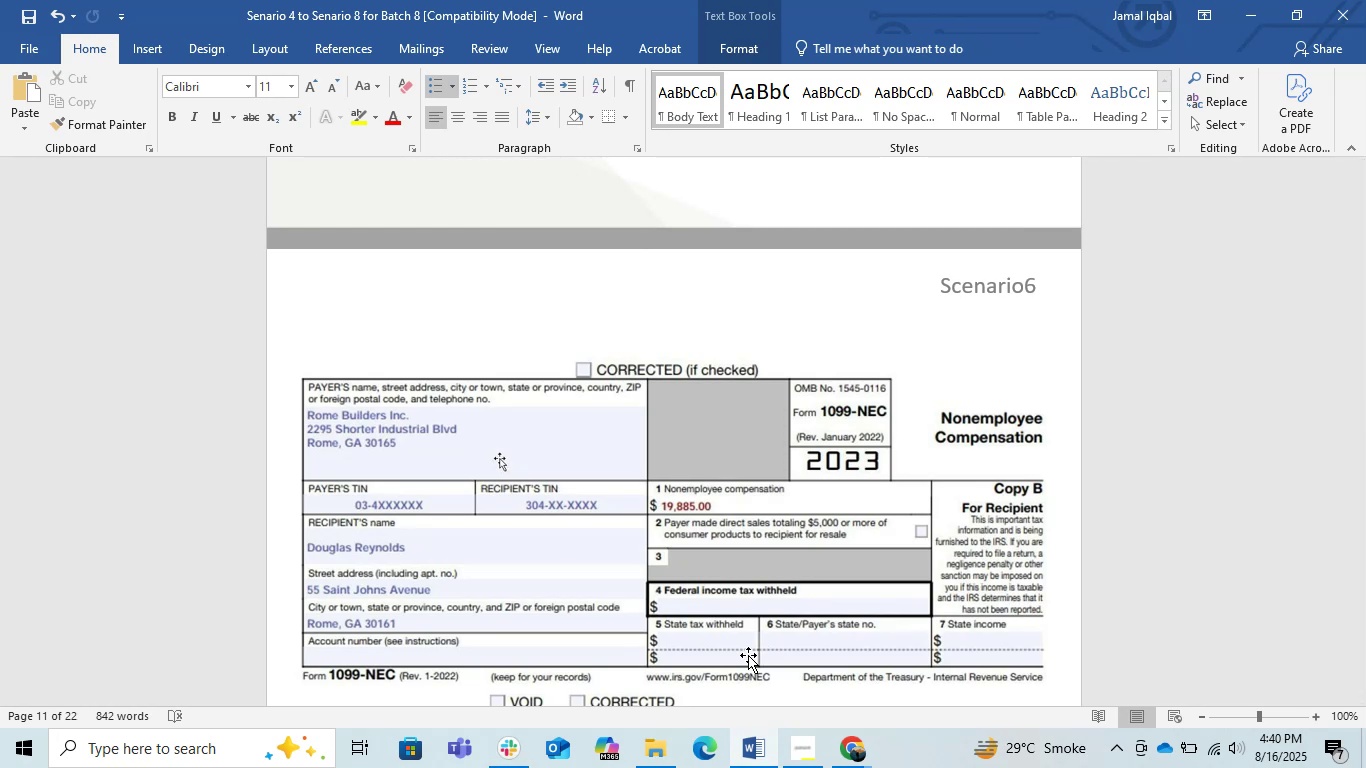 
wait(10.59)
 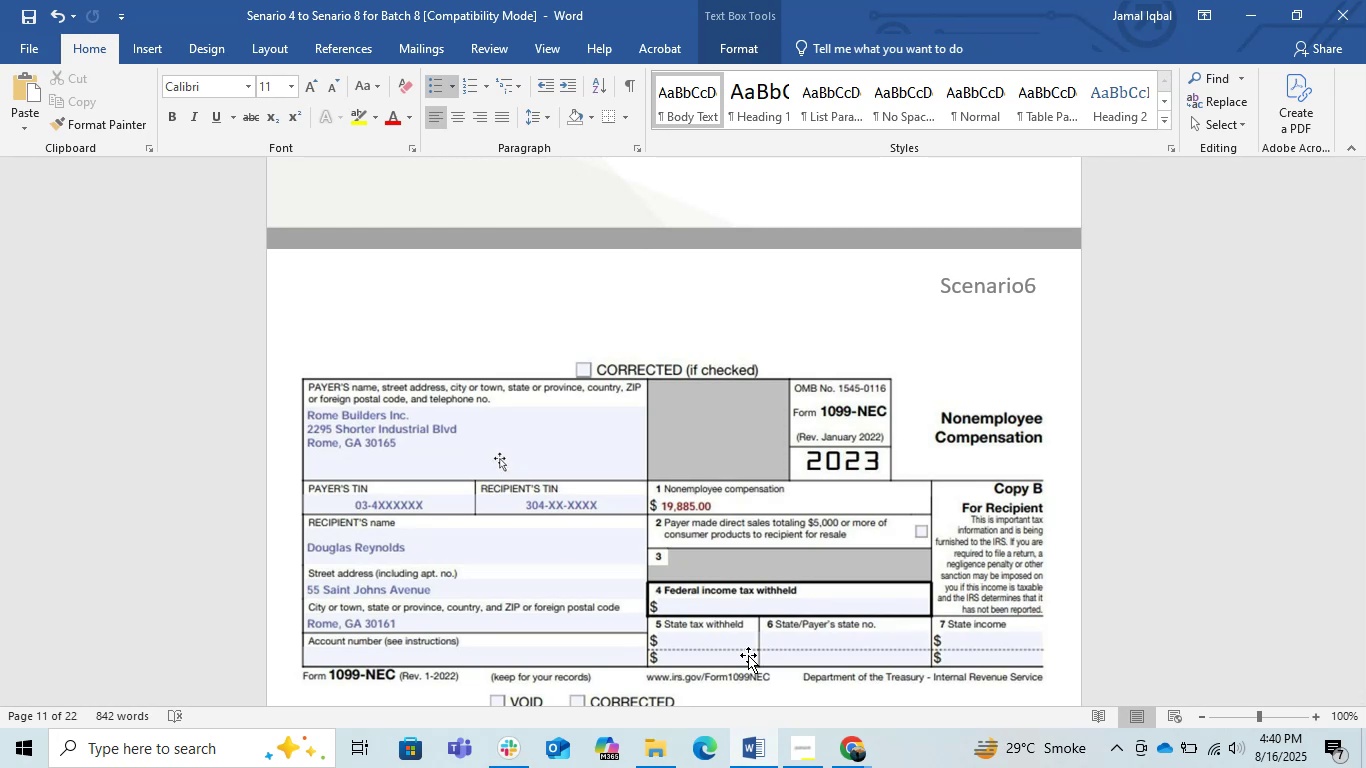 
left_click([852, 754])
 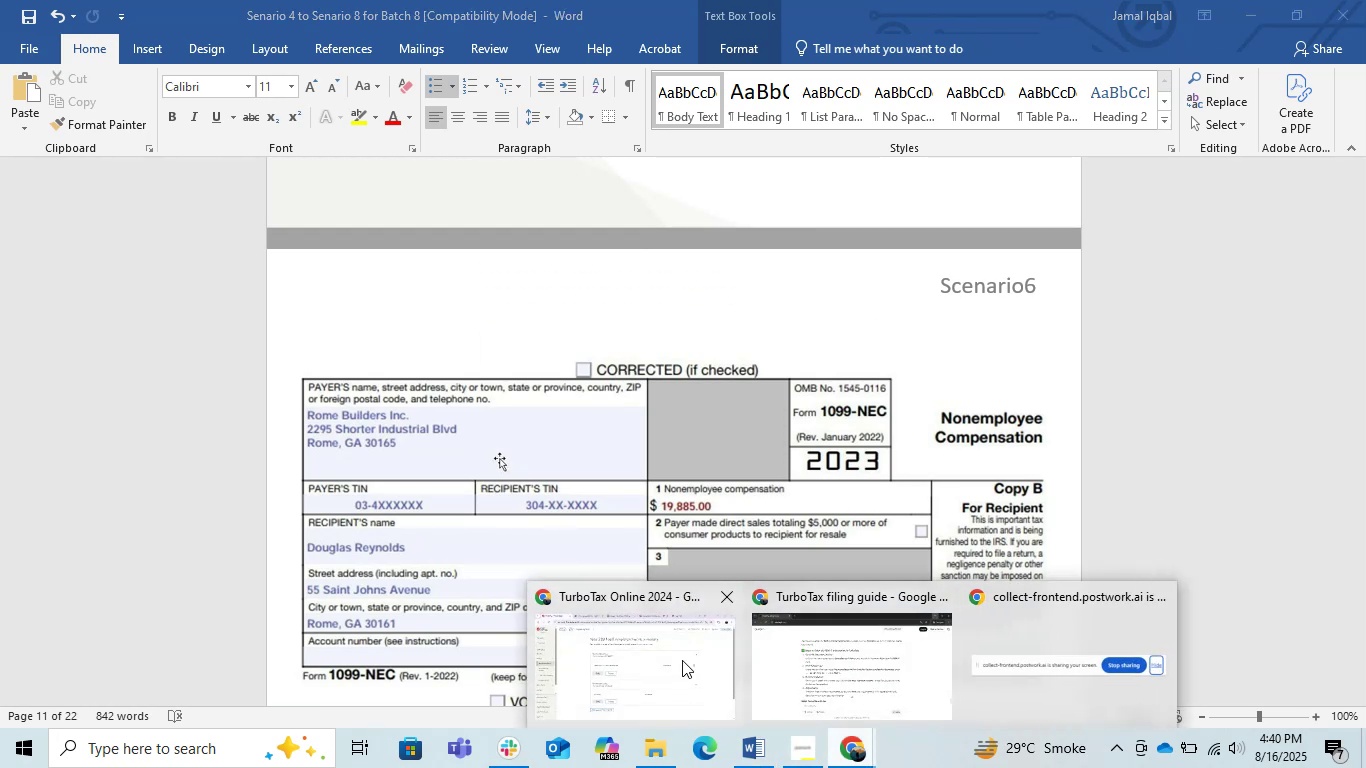 
left_click([663, 654])
 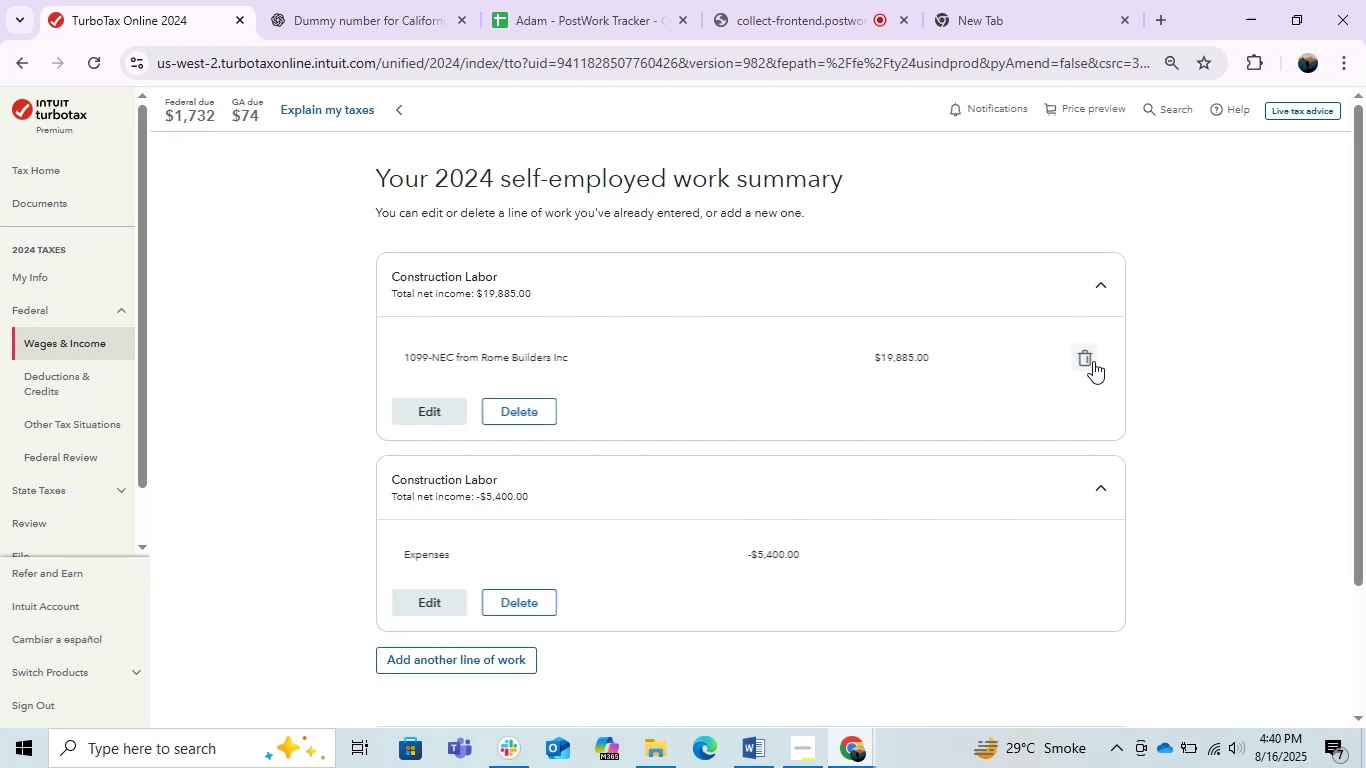 
wait(7.49)
 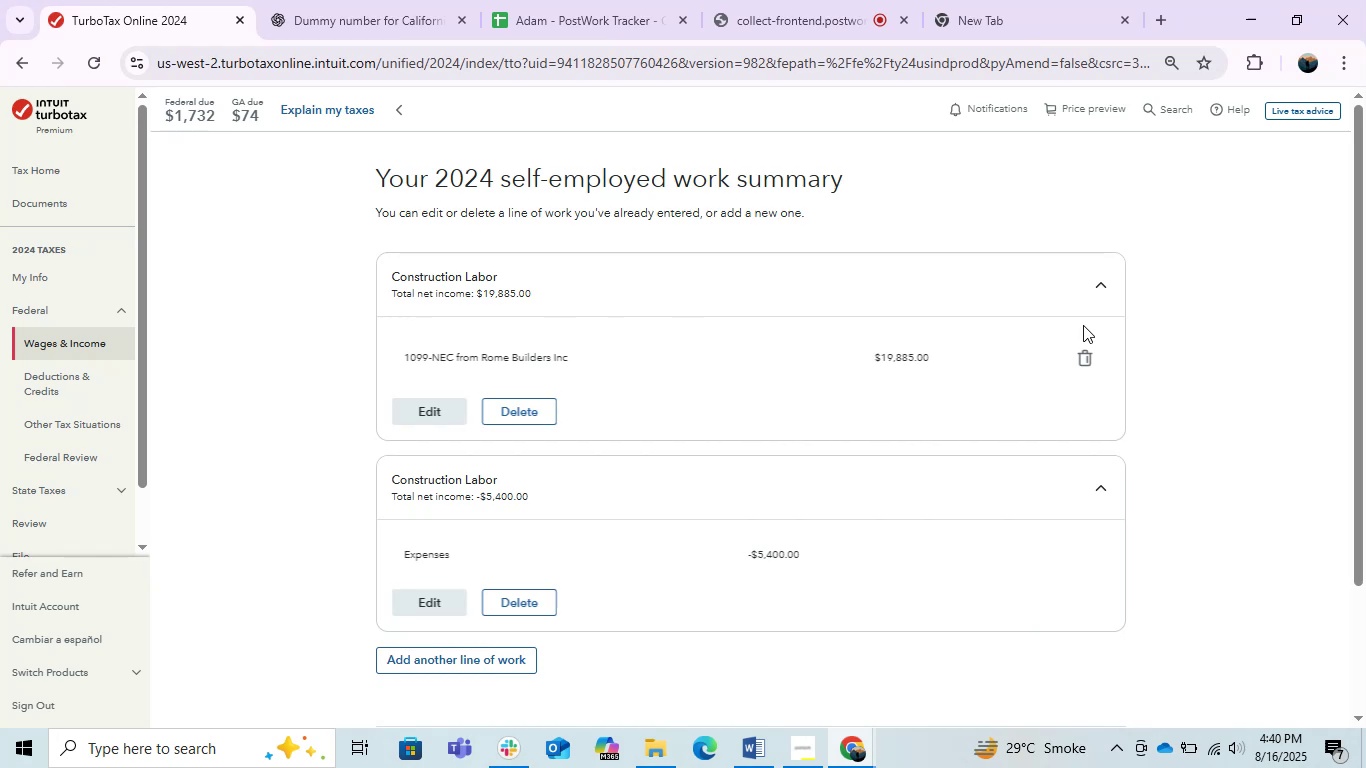 
left_click([1093, 361])
 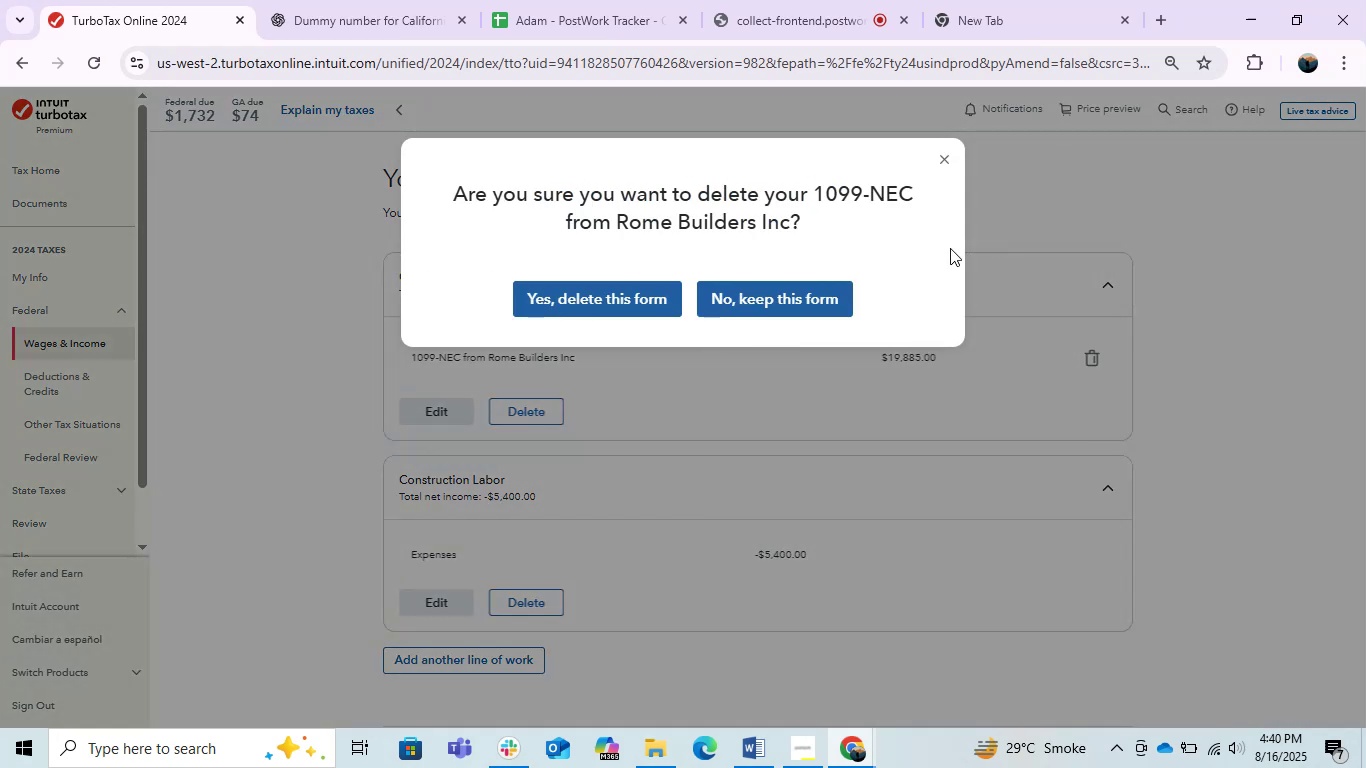 
left_click([948, 161])
 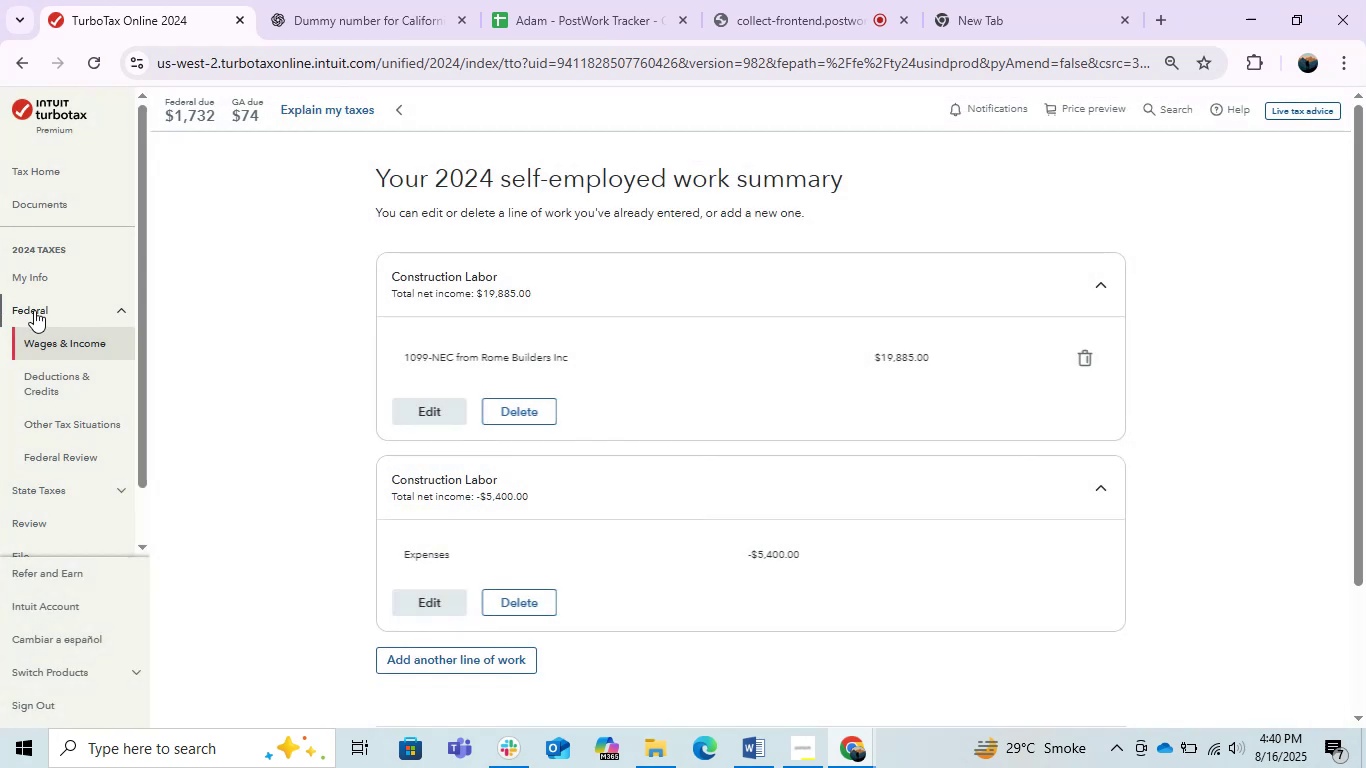 
left_click([82, 335])
 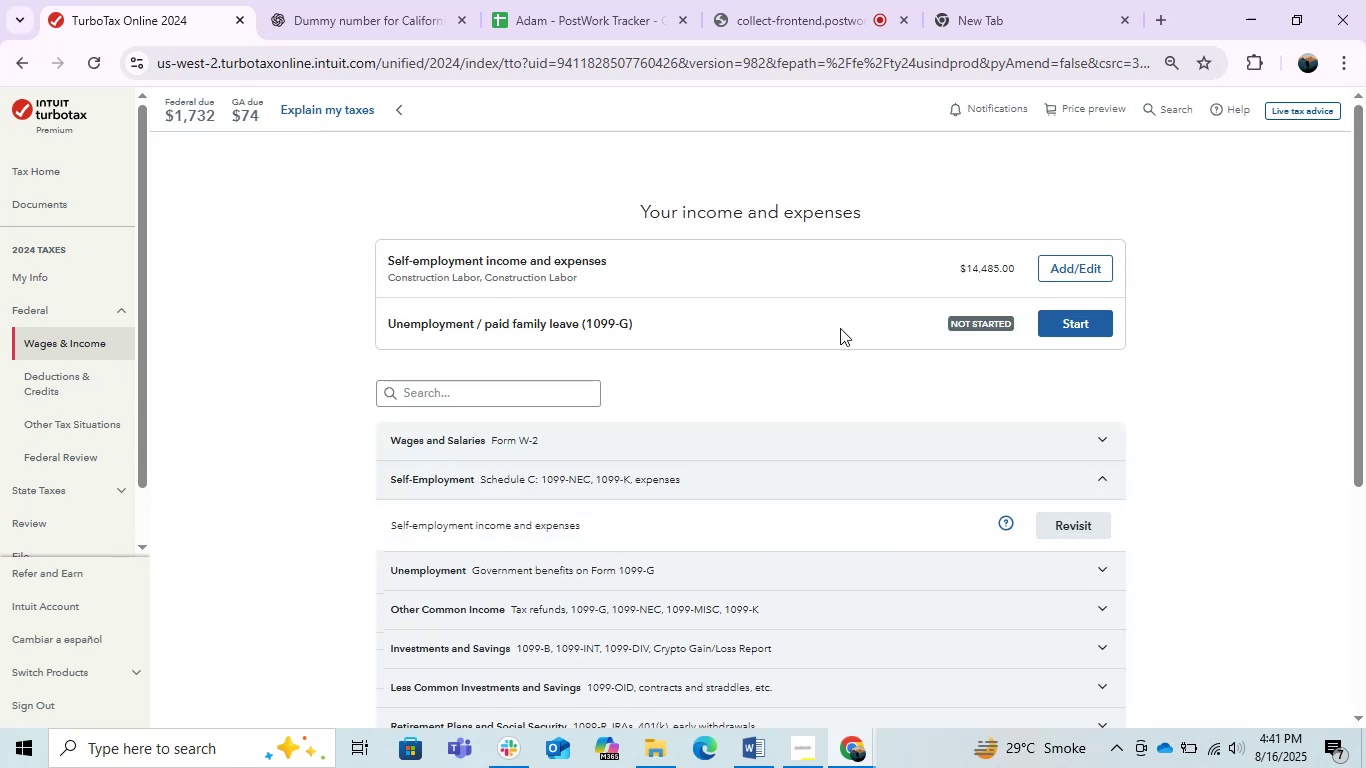 
wait(7.86)
 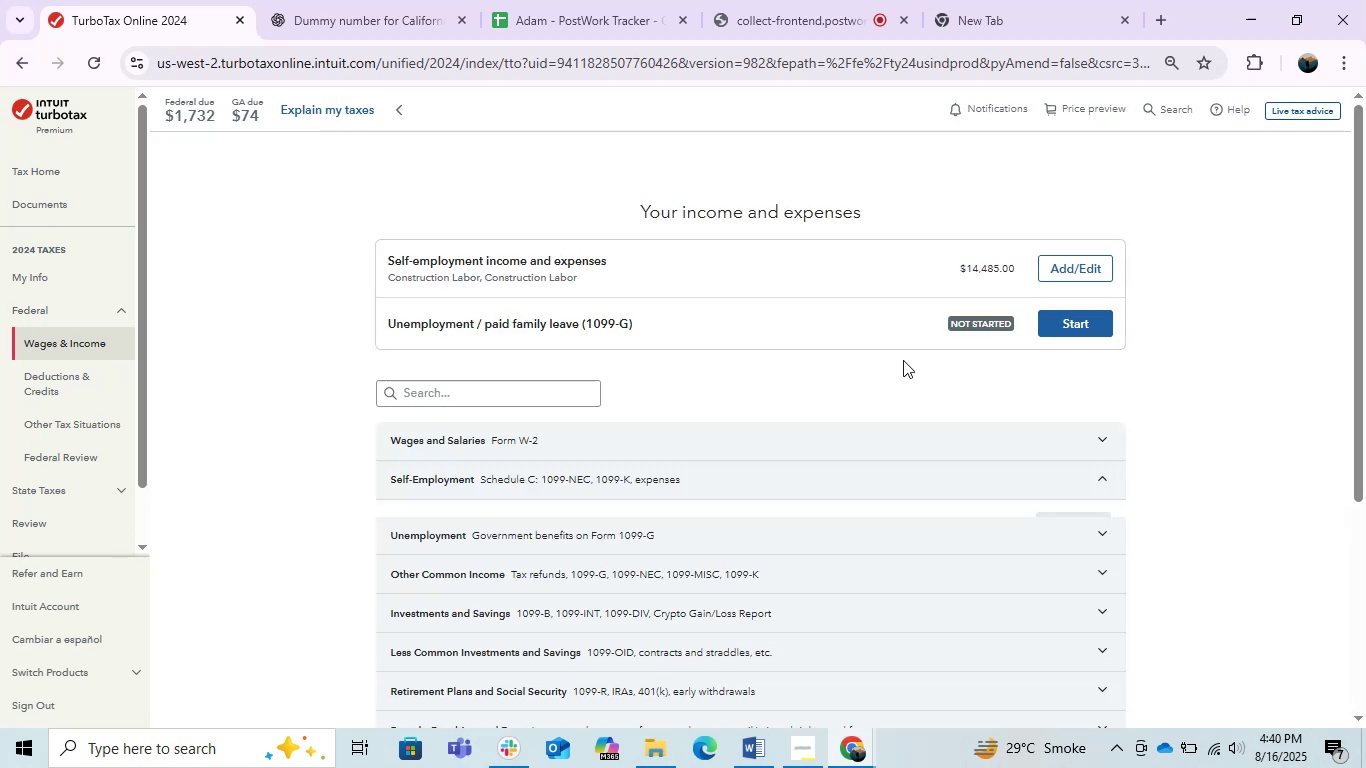 
left_click([733, 557])
 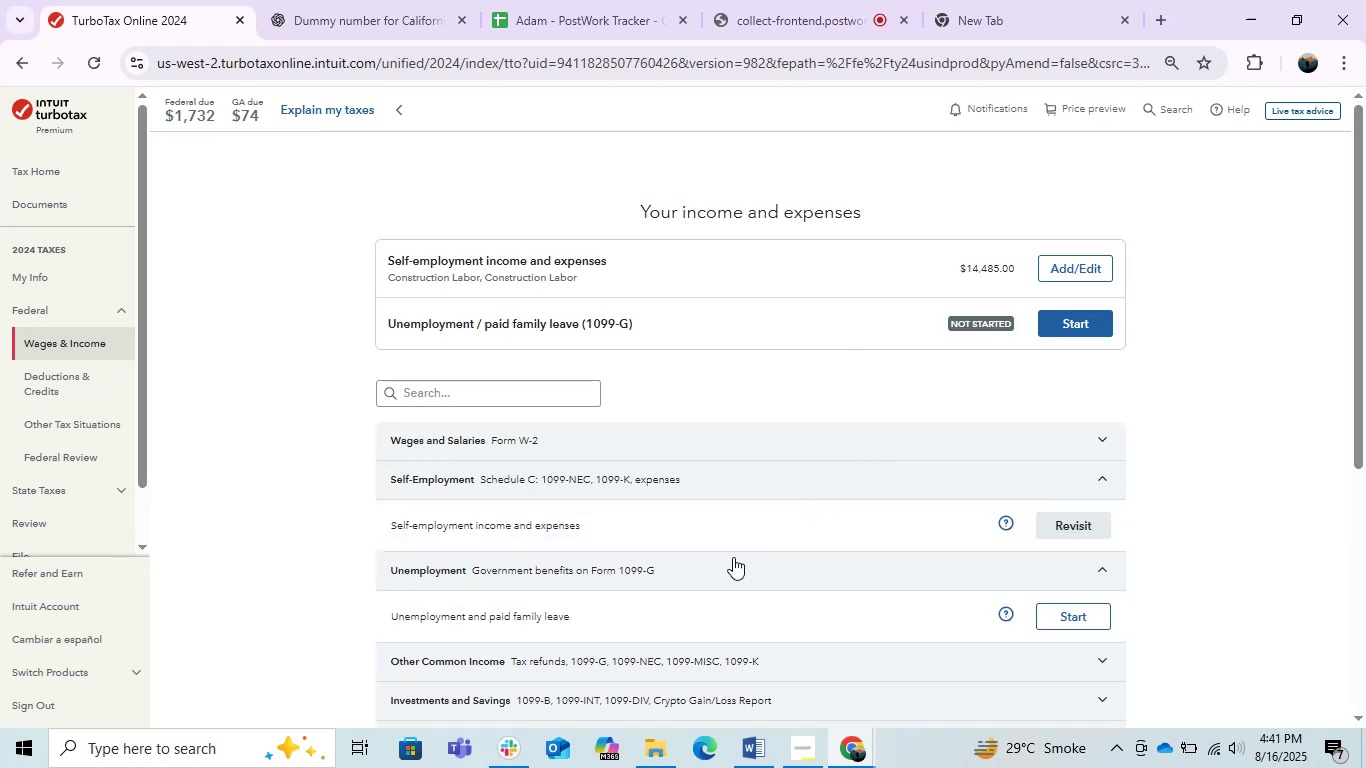 
left_click([733, 557])
 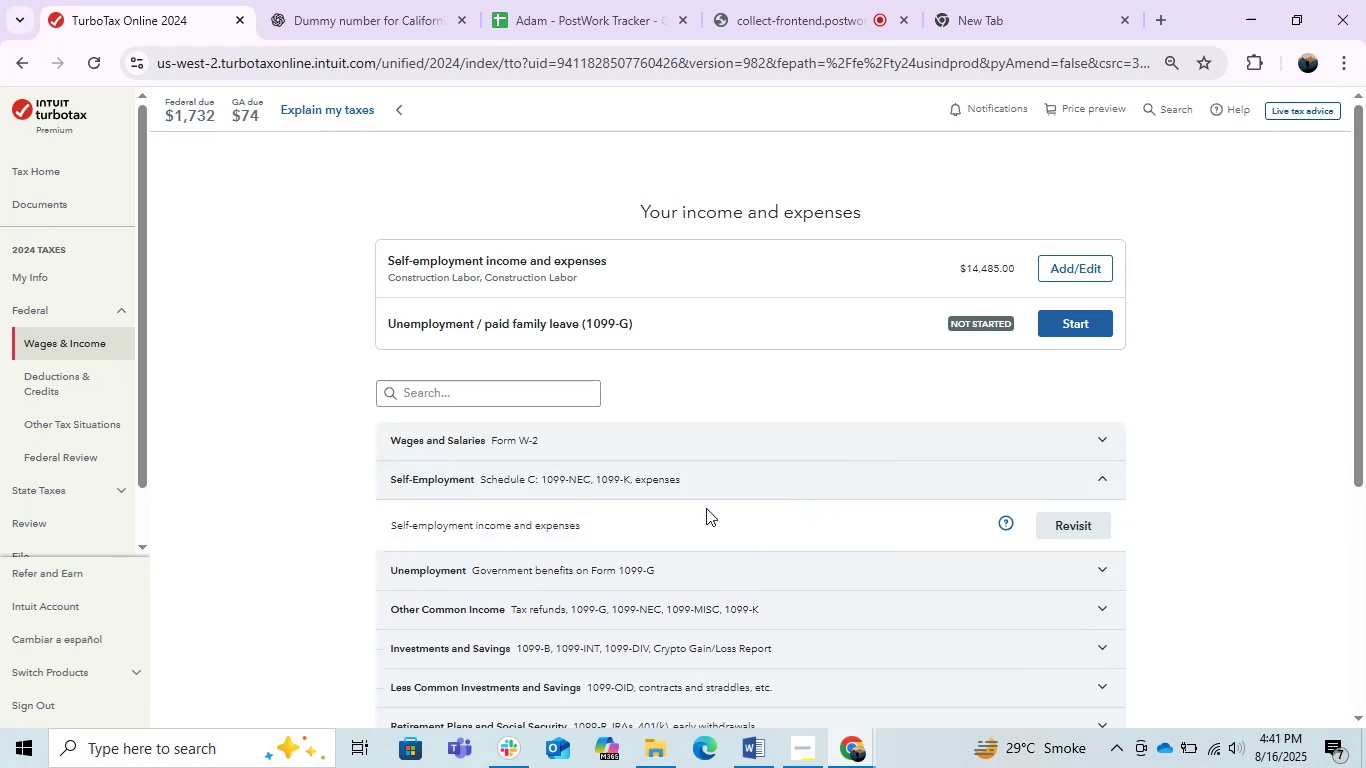 
left_click([700, 519])
 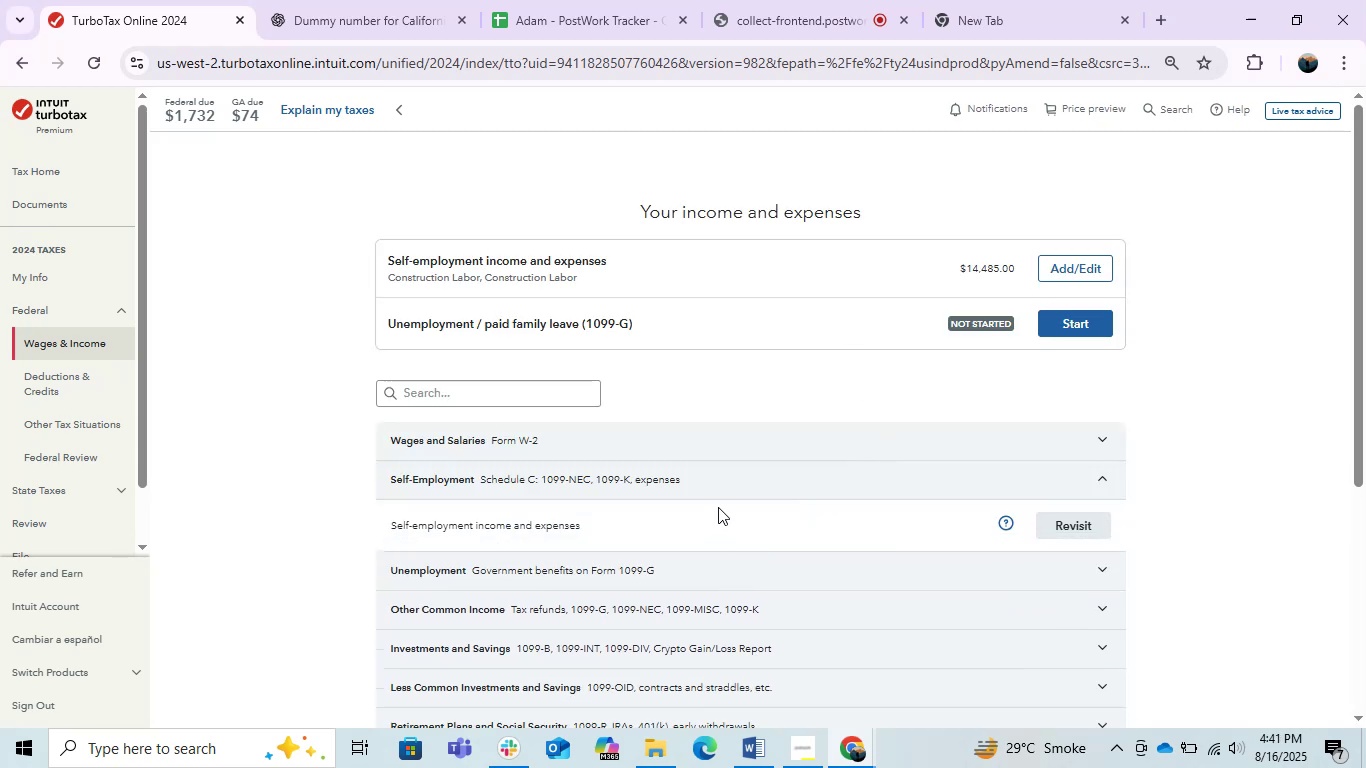 
left_click([780, 483])
 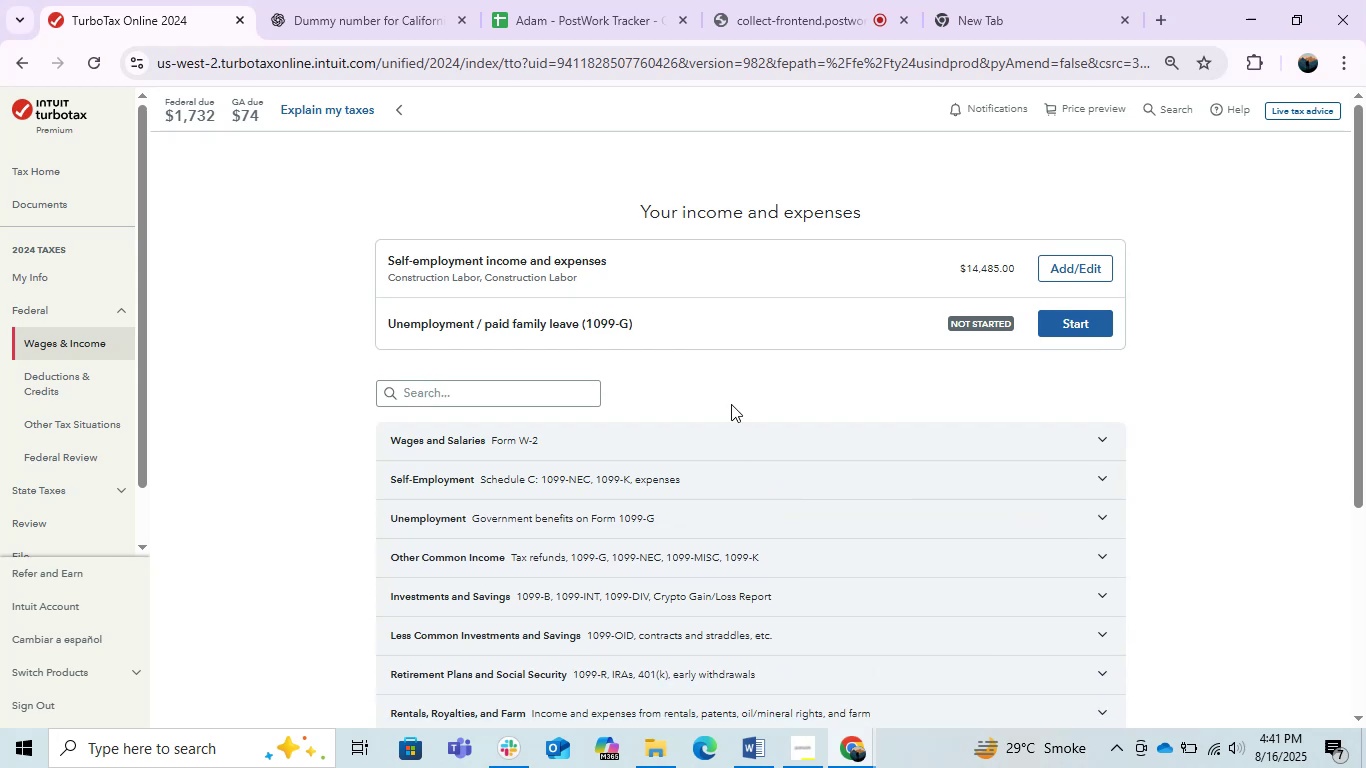 
left_click([713, 385])
 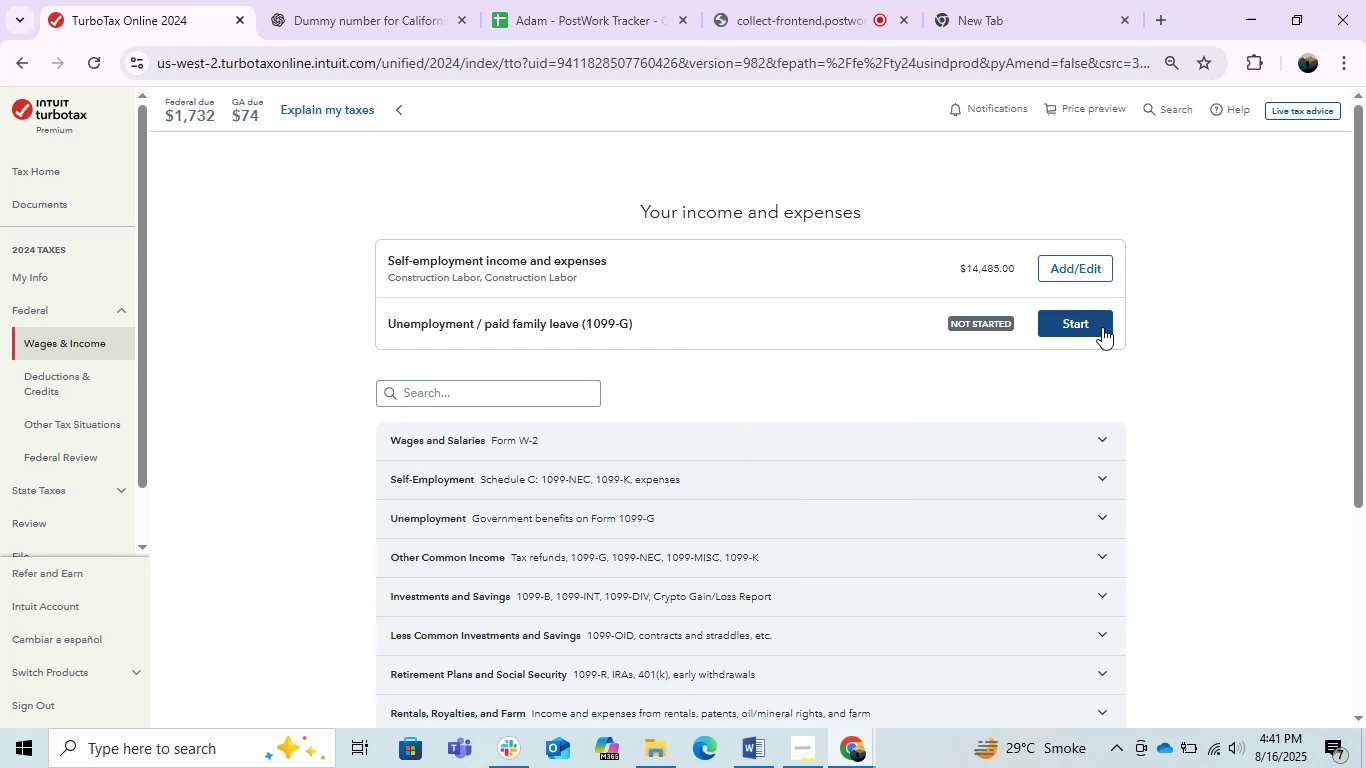 
left_click([1088, 326])
 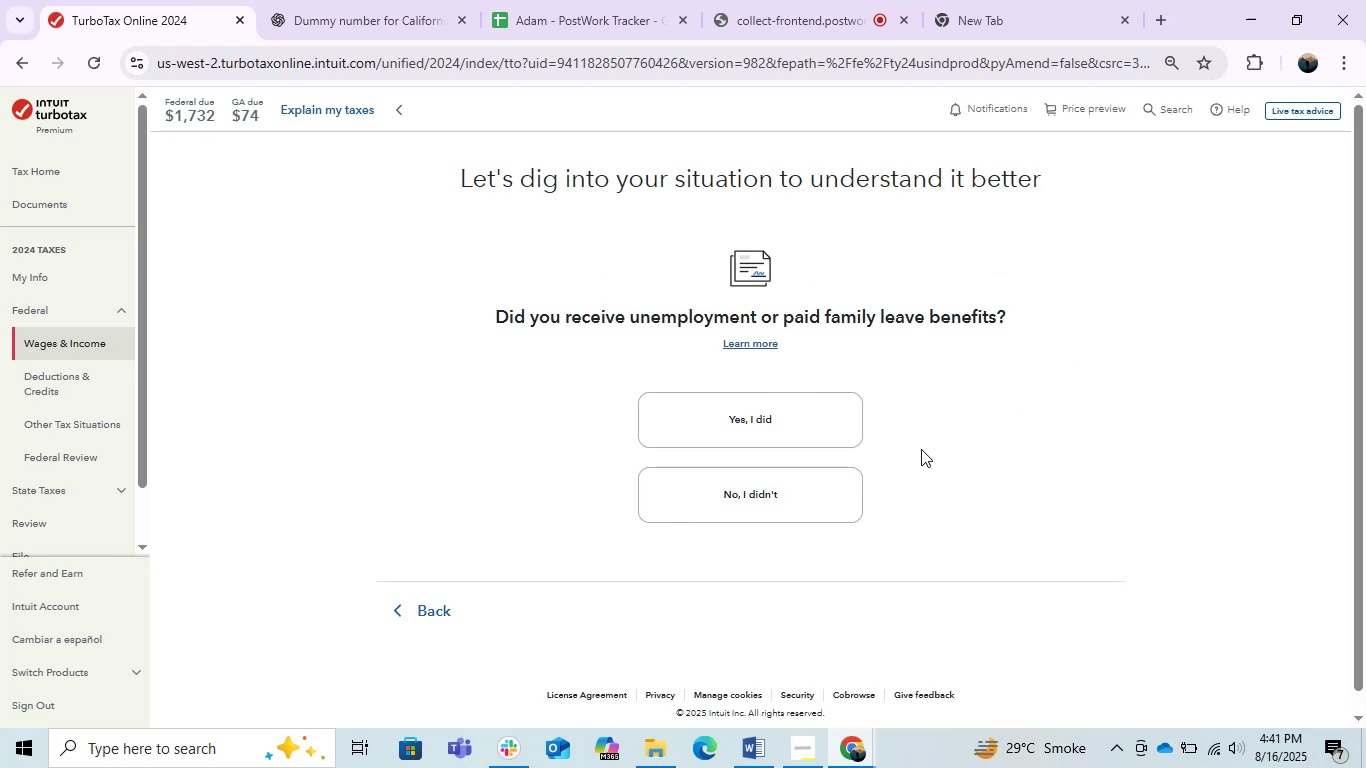 
left_click([772, 504])
 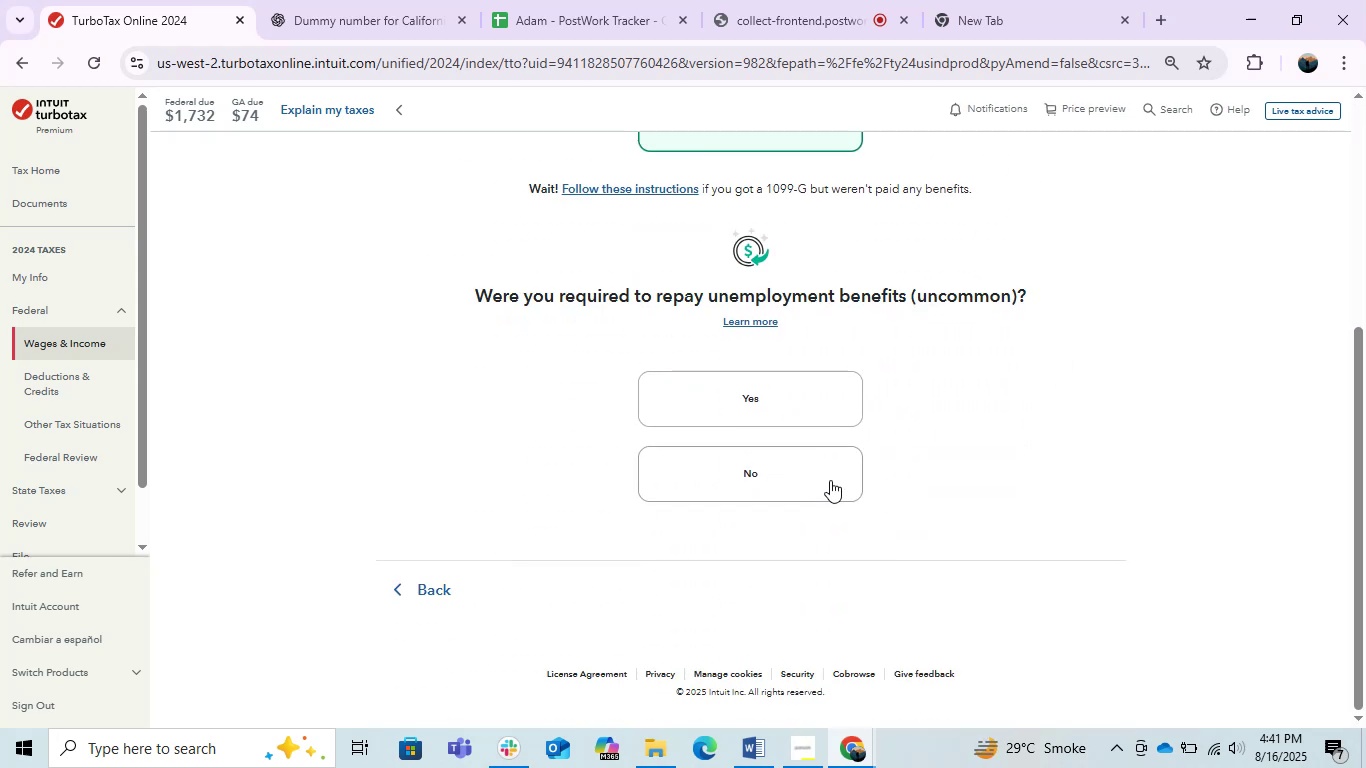 
left_click([811, 474])
 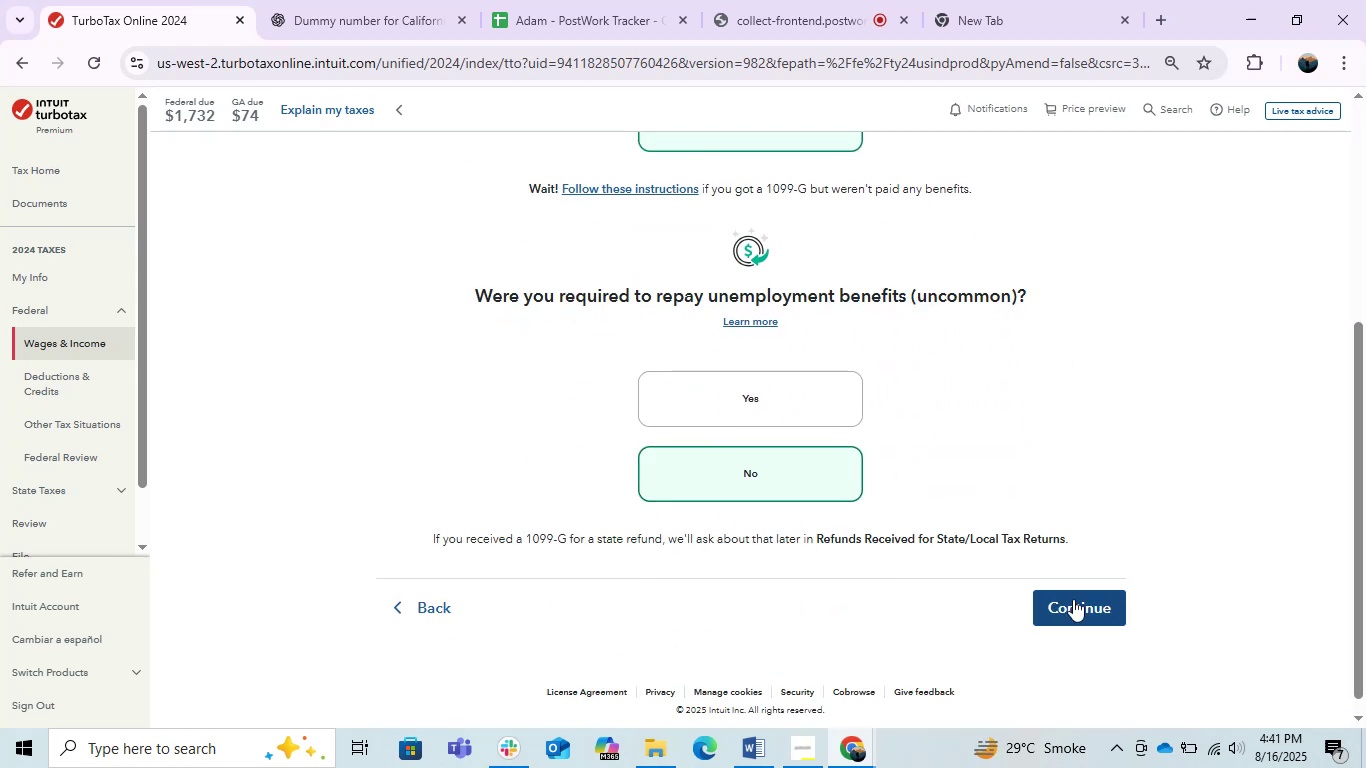 
left_click([1077, 610])
 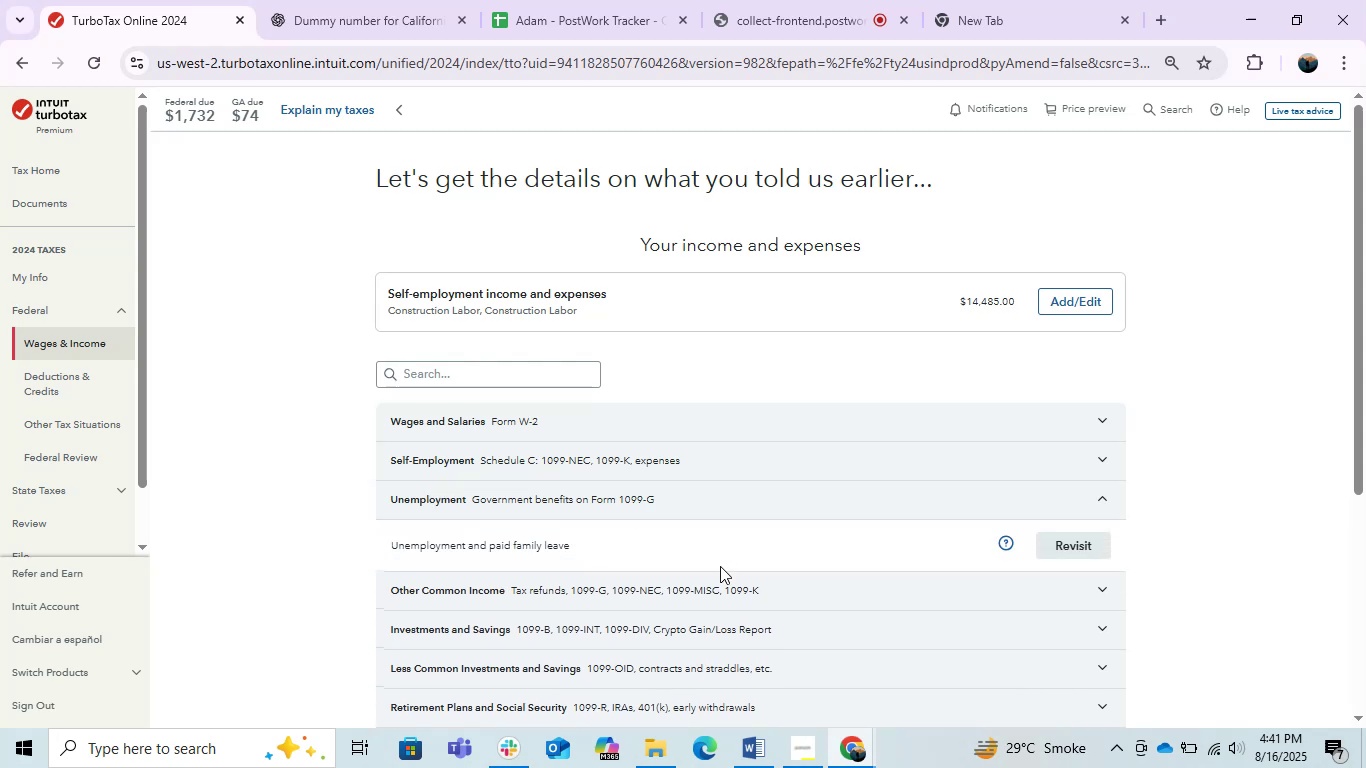 
left_click([1093, 491])
 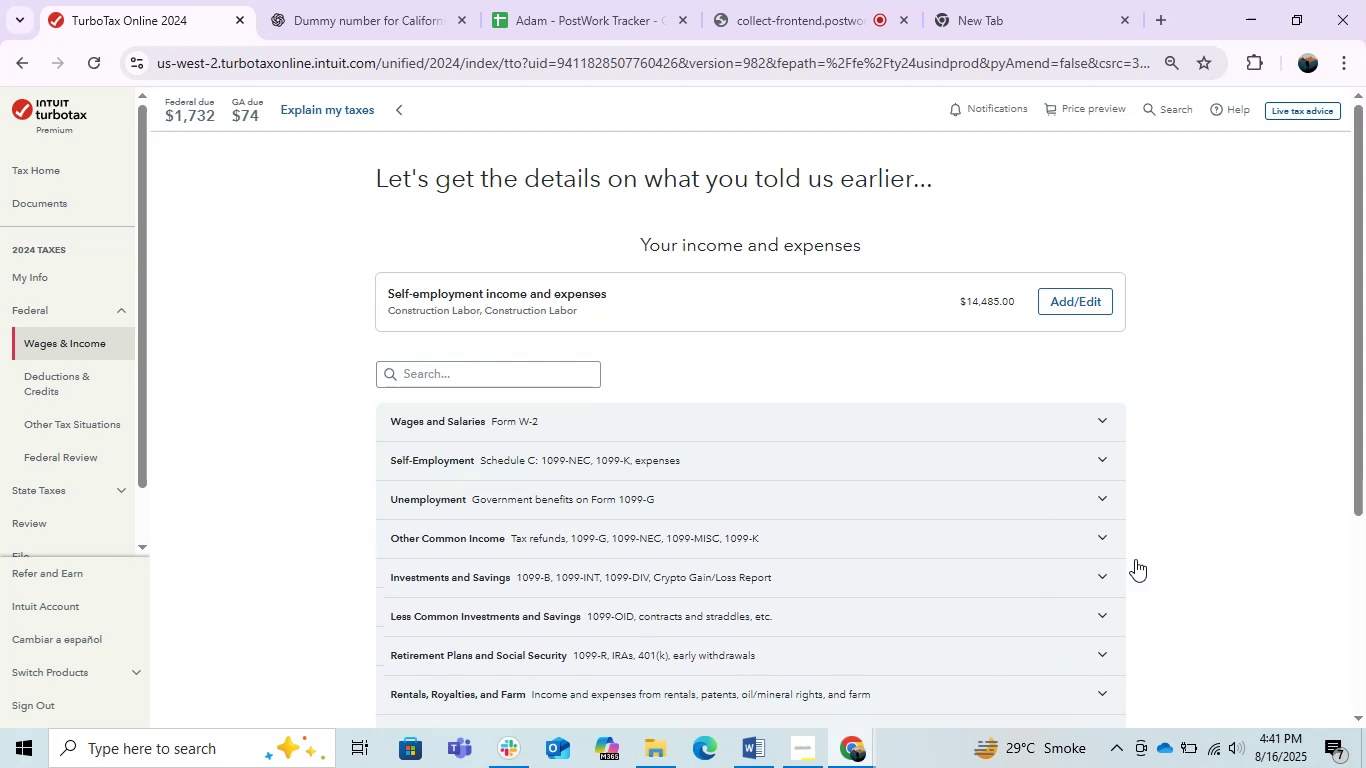 
scroll: coordinate [983, 498], scroll_direction: down, amount: 1.0
 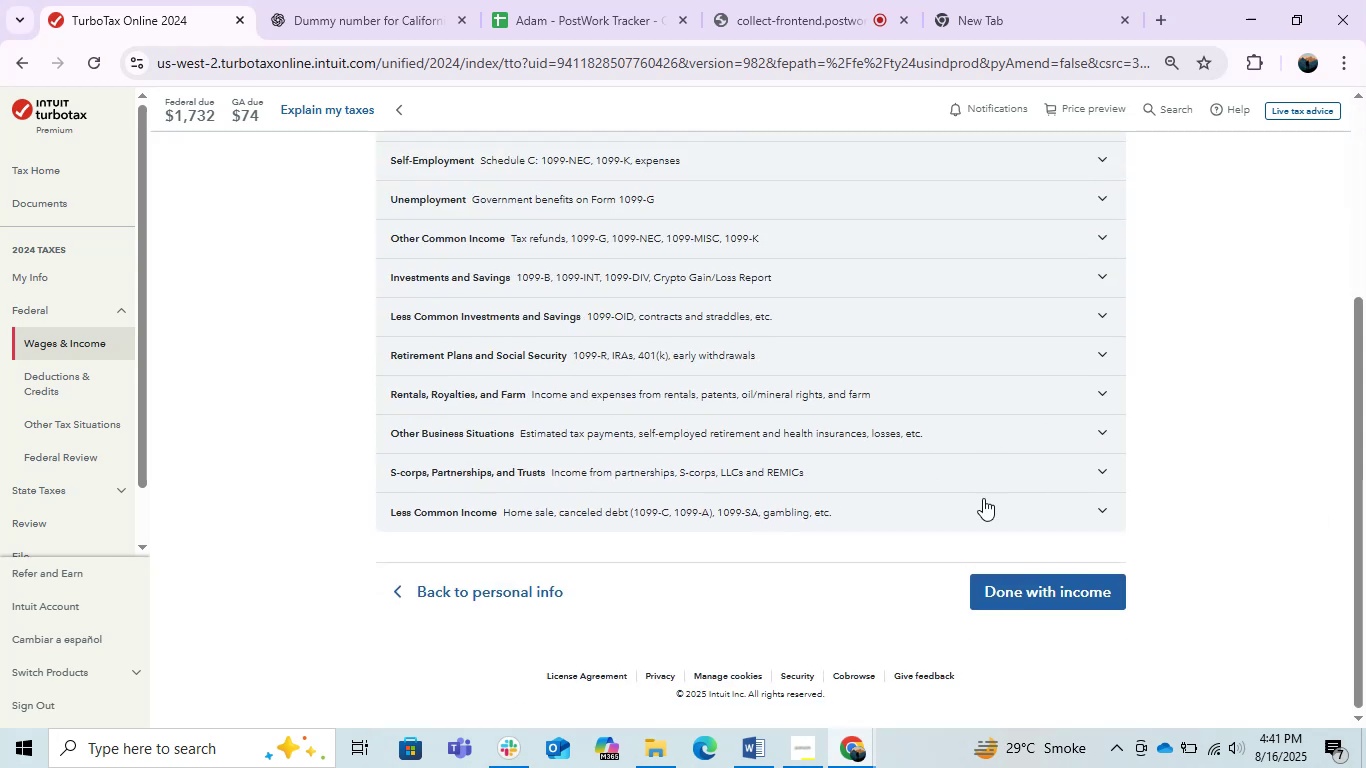 
scroll: coordinate [983, 498], scroll_direction: up, amount: 1.0
 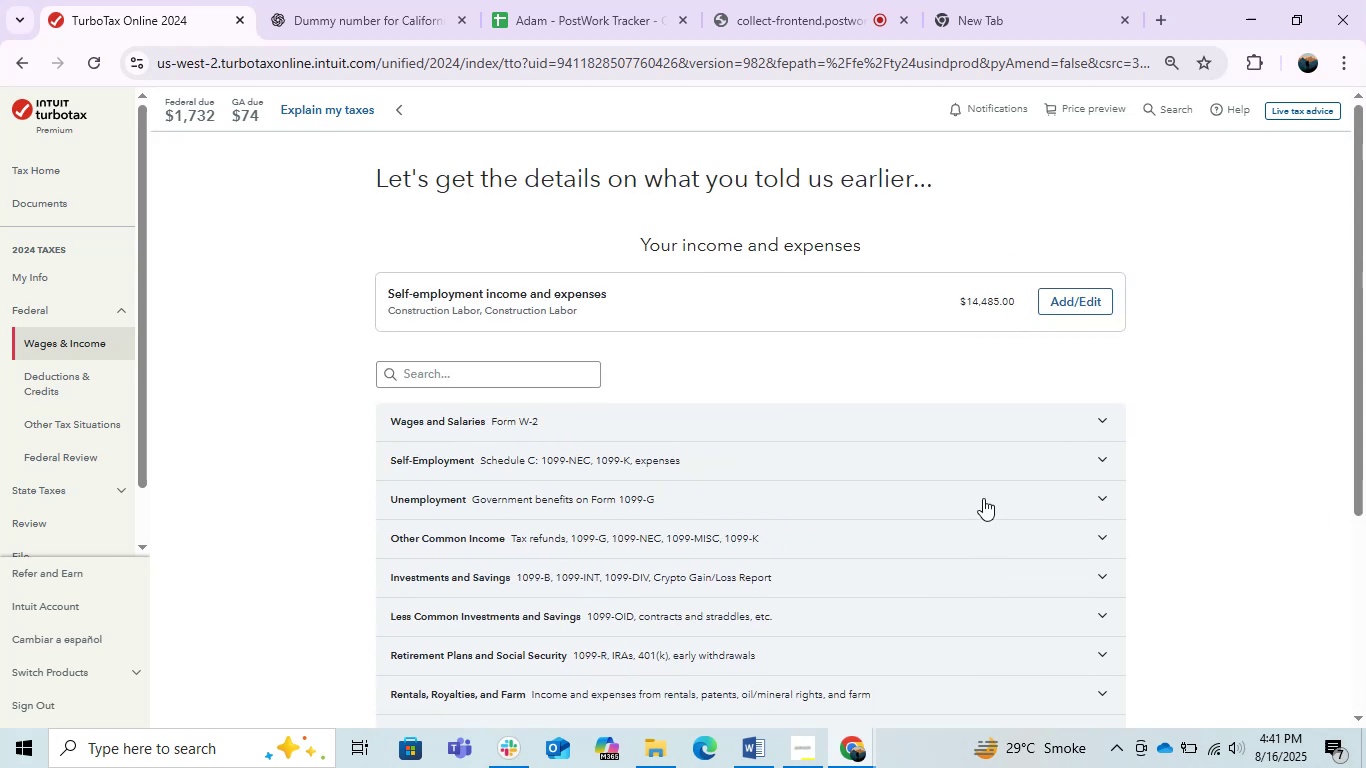 
wait(5.03)
 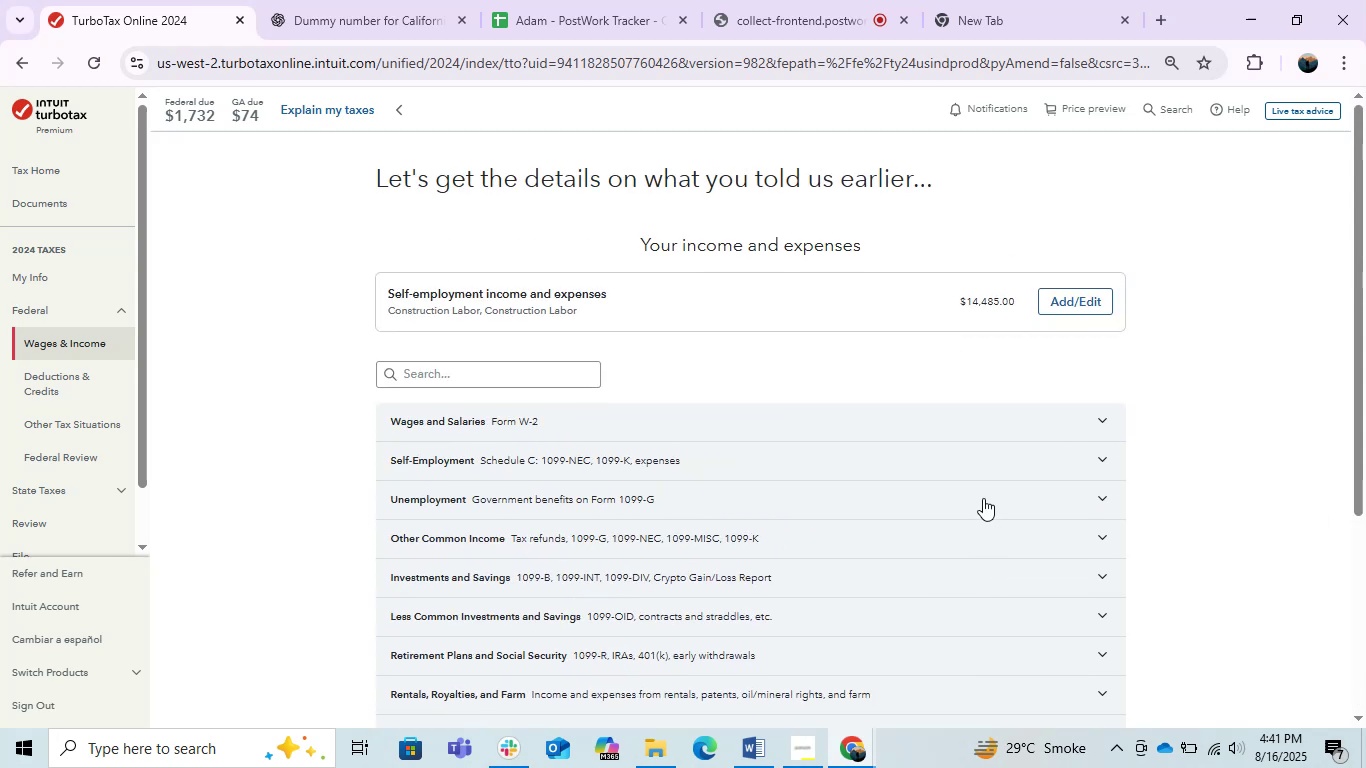 
scroll: coordinate [75, 426], scroll_direction: down, amount: 3.0
 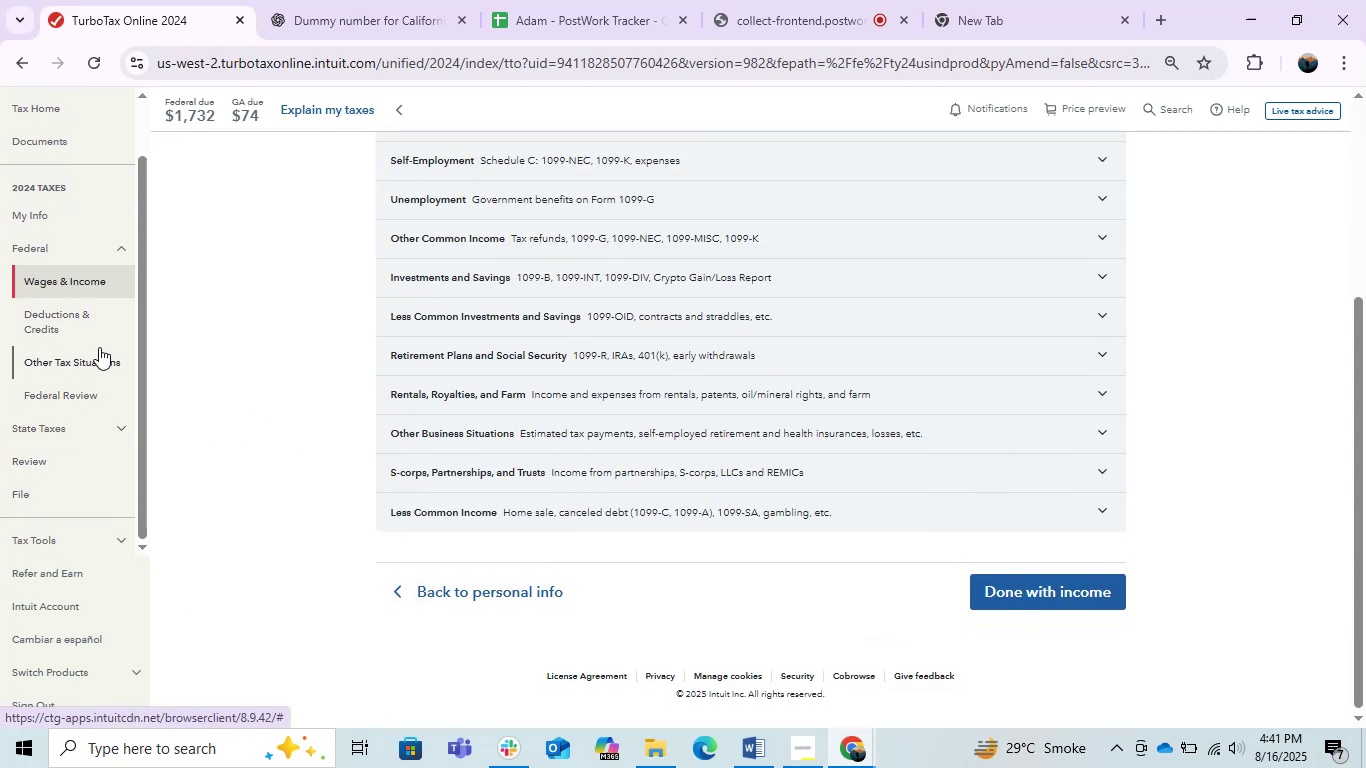 
left_click([85, 321])
 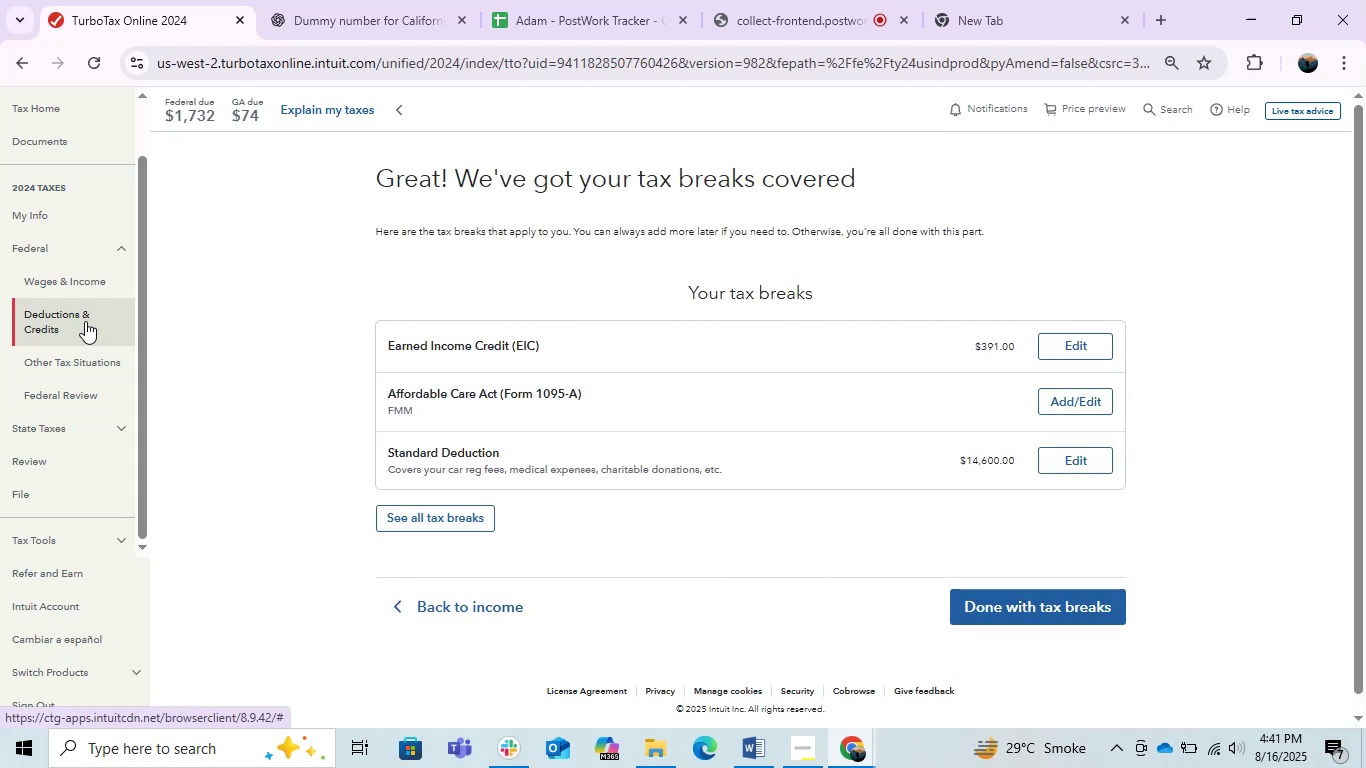 
wait(9.31)
 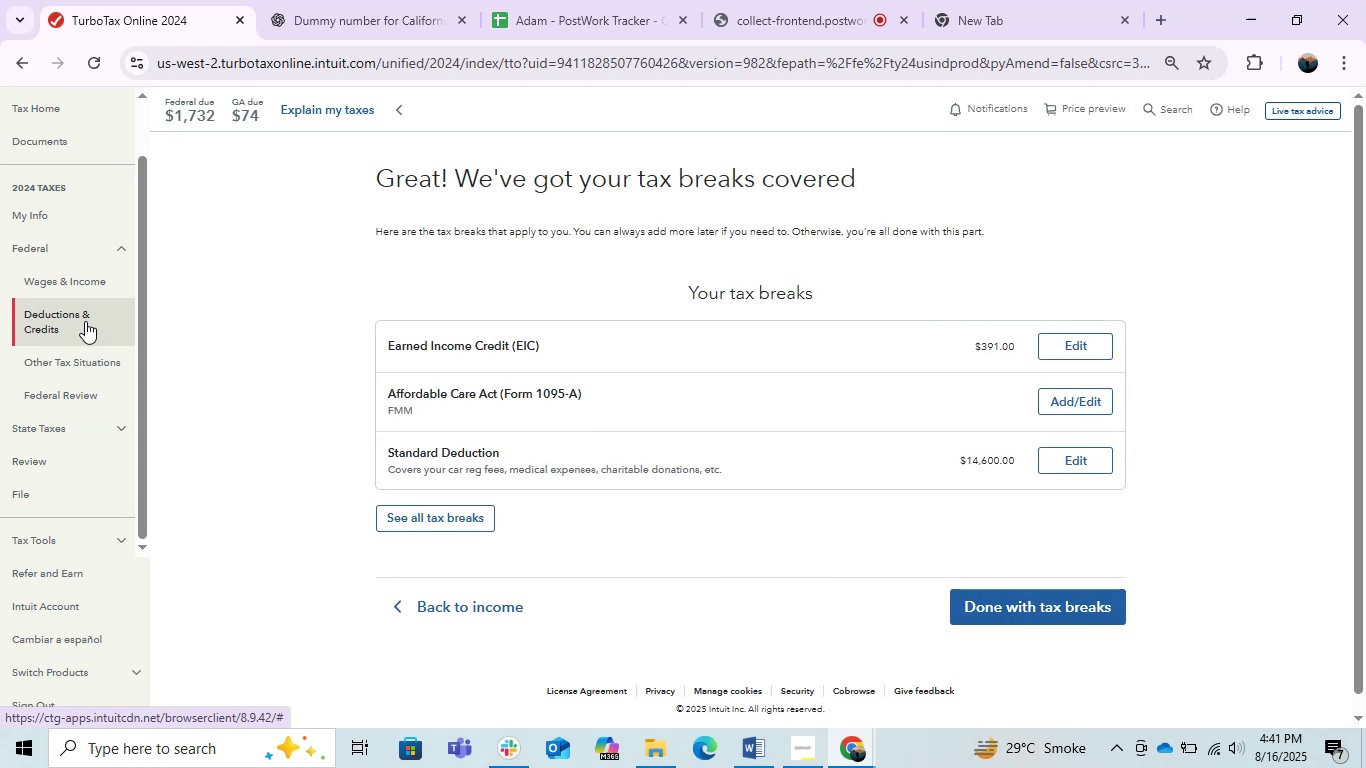 
left_click([764, 752])
 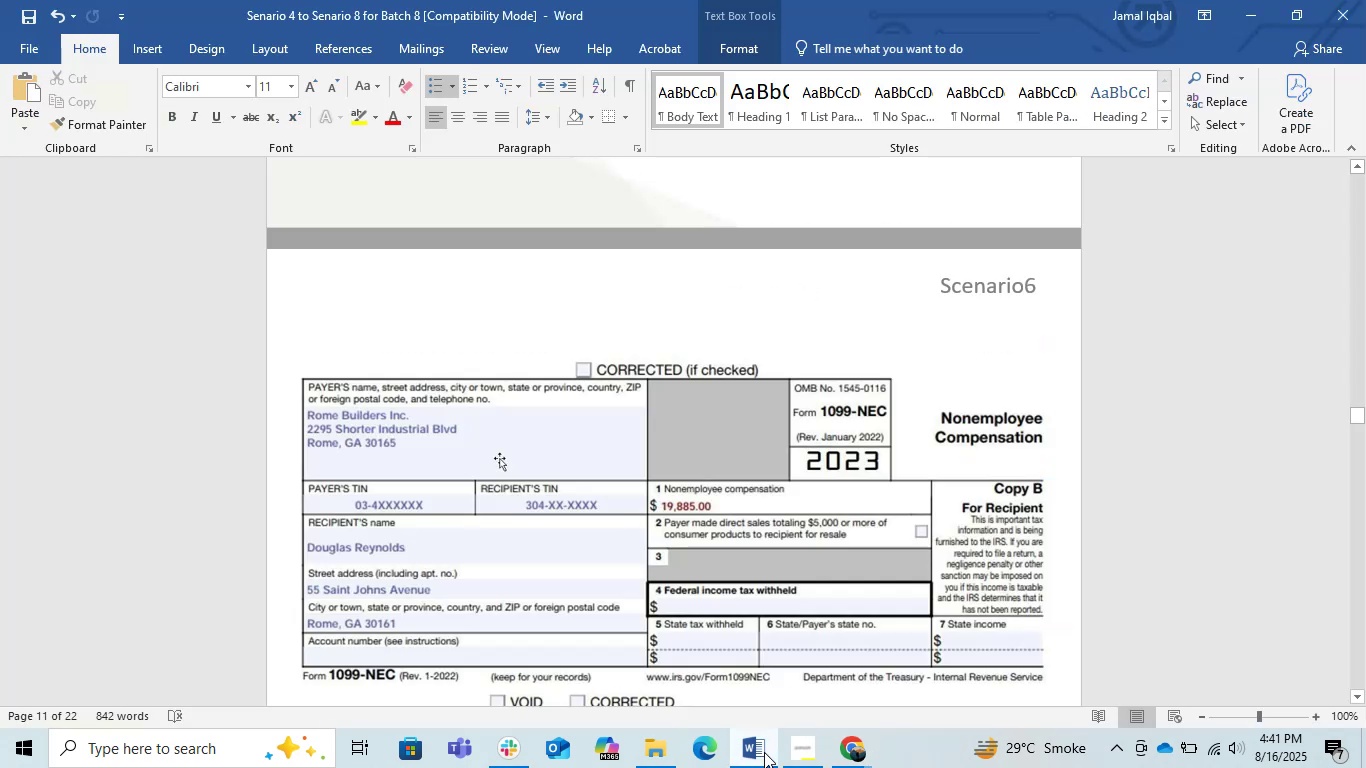 
scroll: coordinate [699, 568], scroll_direction: down, amount: 1.0
 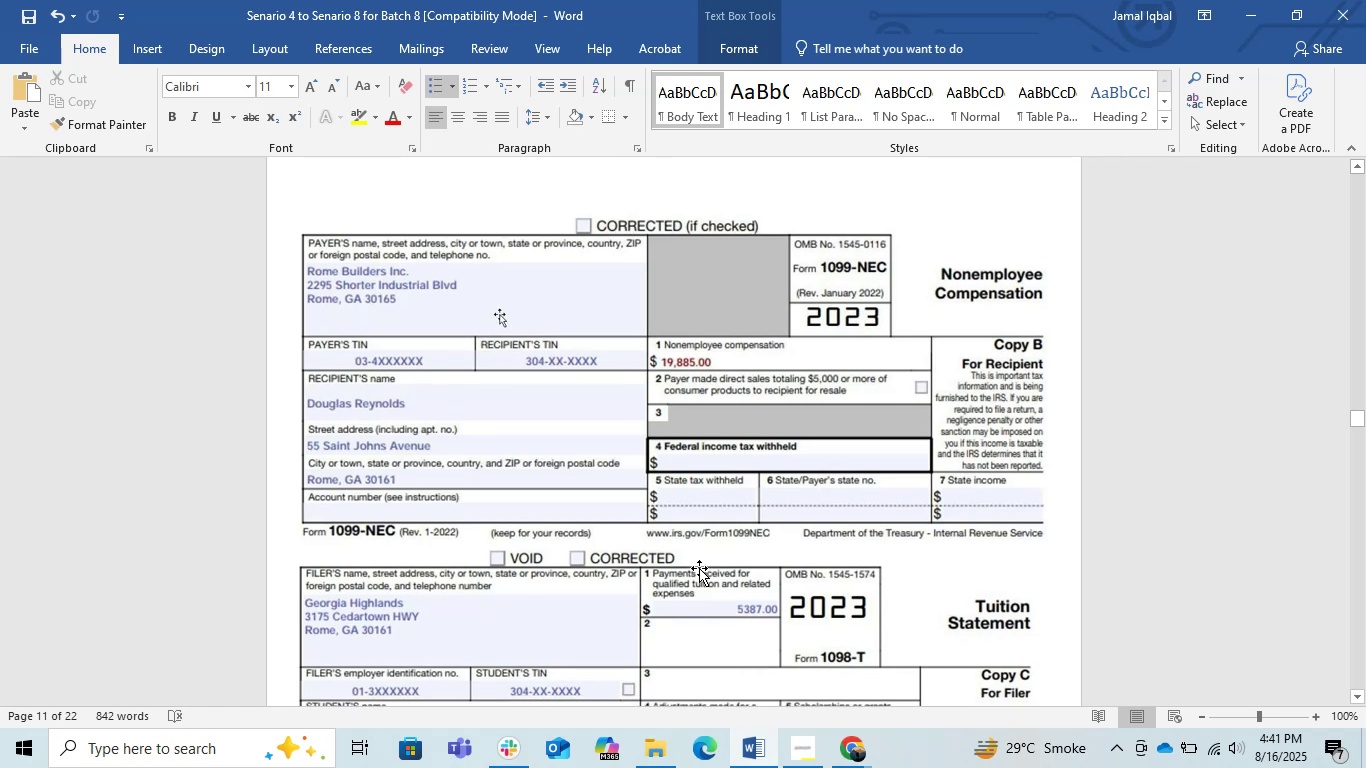 
scroll: coordinate [699, 568], scroll_direction: none, amount: 0.0
 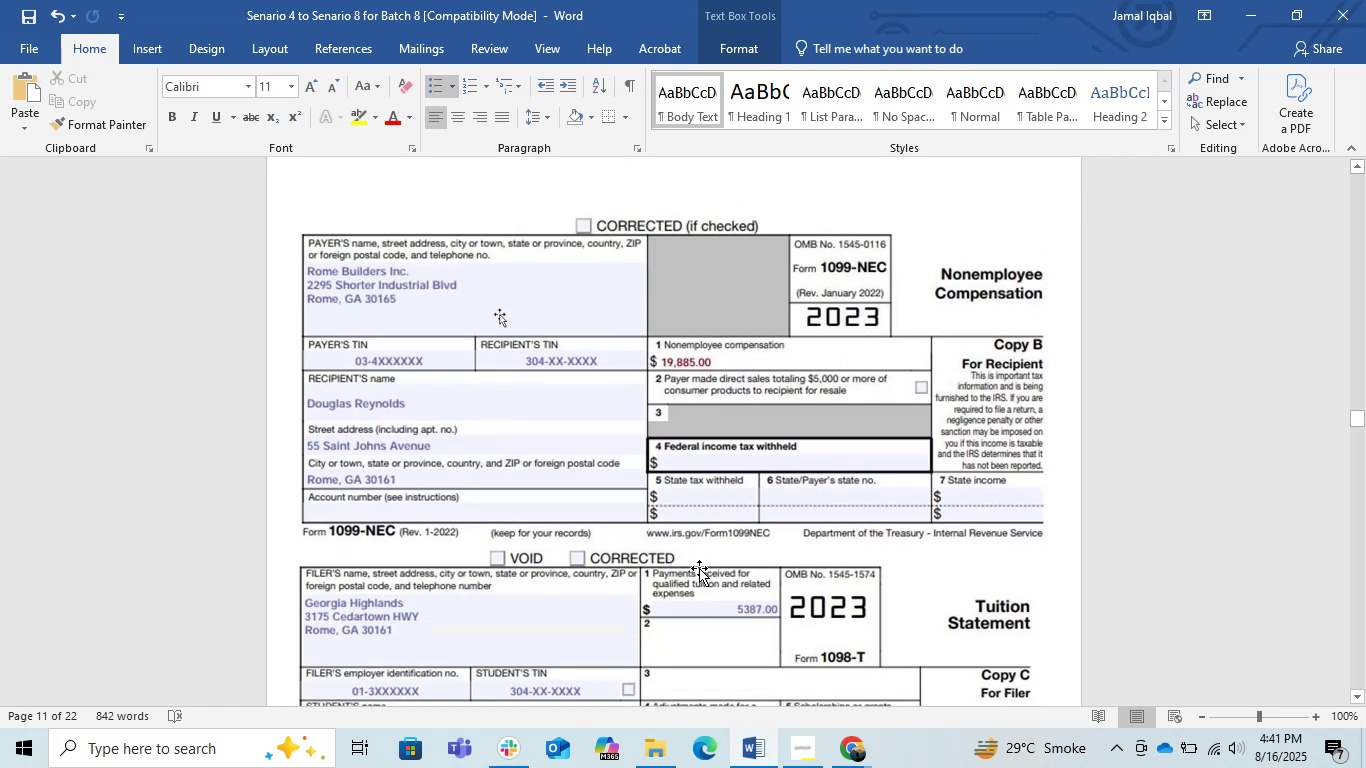 
scroll: coordinate [699, 568], scroll_direction: down, amount: 3.0
 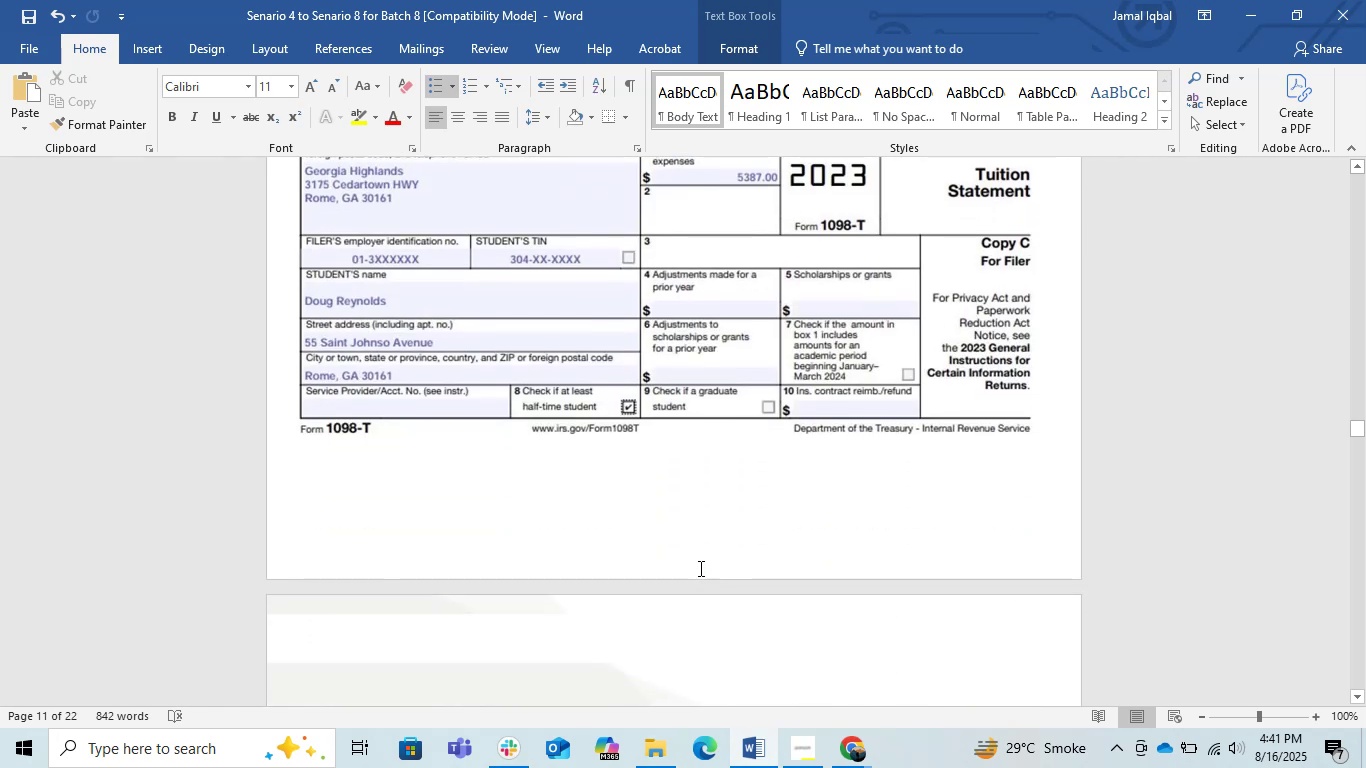 
scroll: coordinate [699, 568], scroll_direction: up, amount: 1.0
 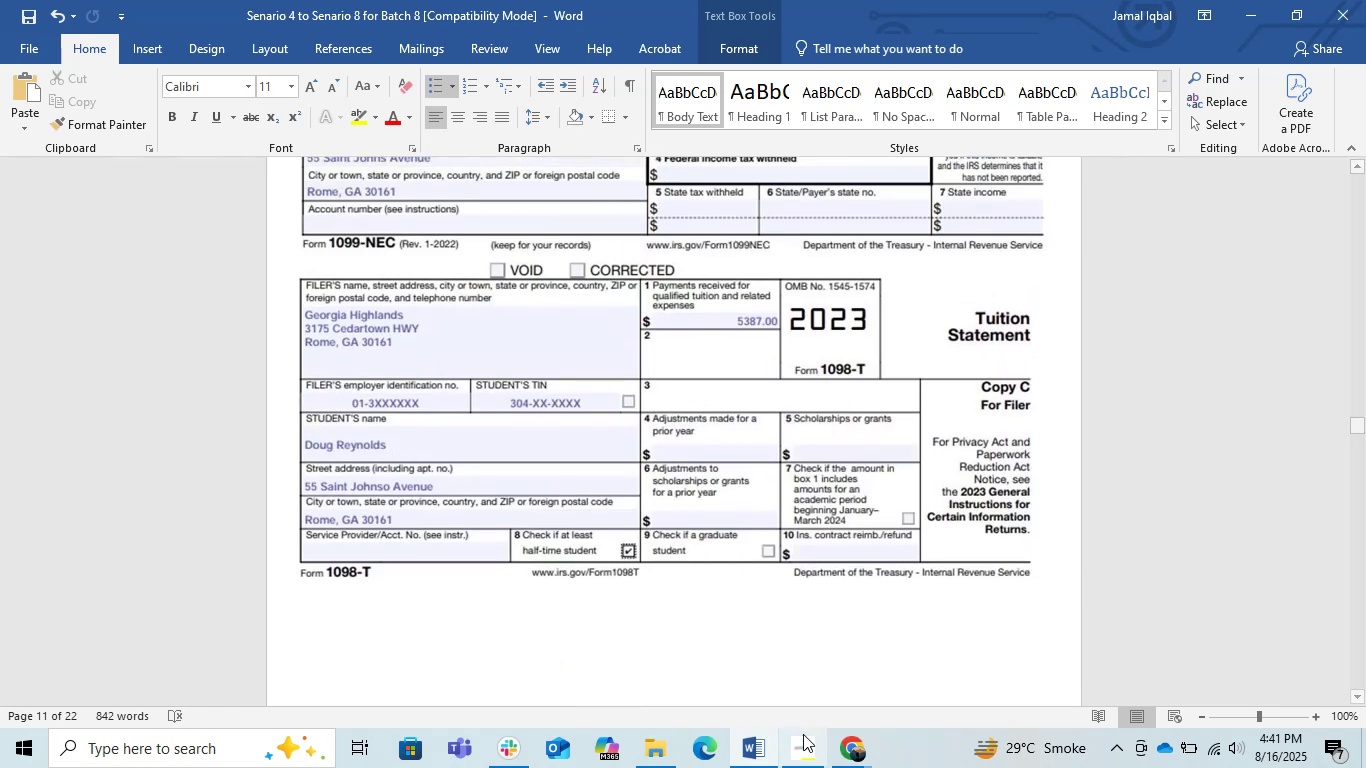 
left_click([874, 757])
 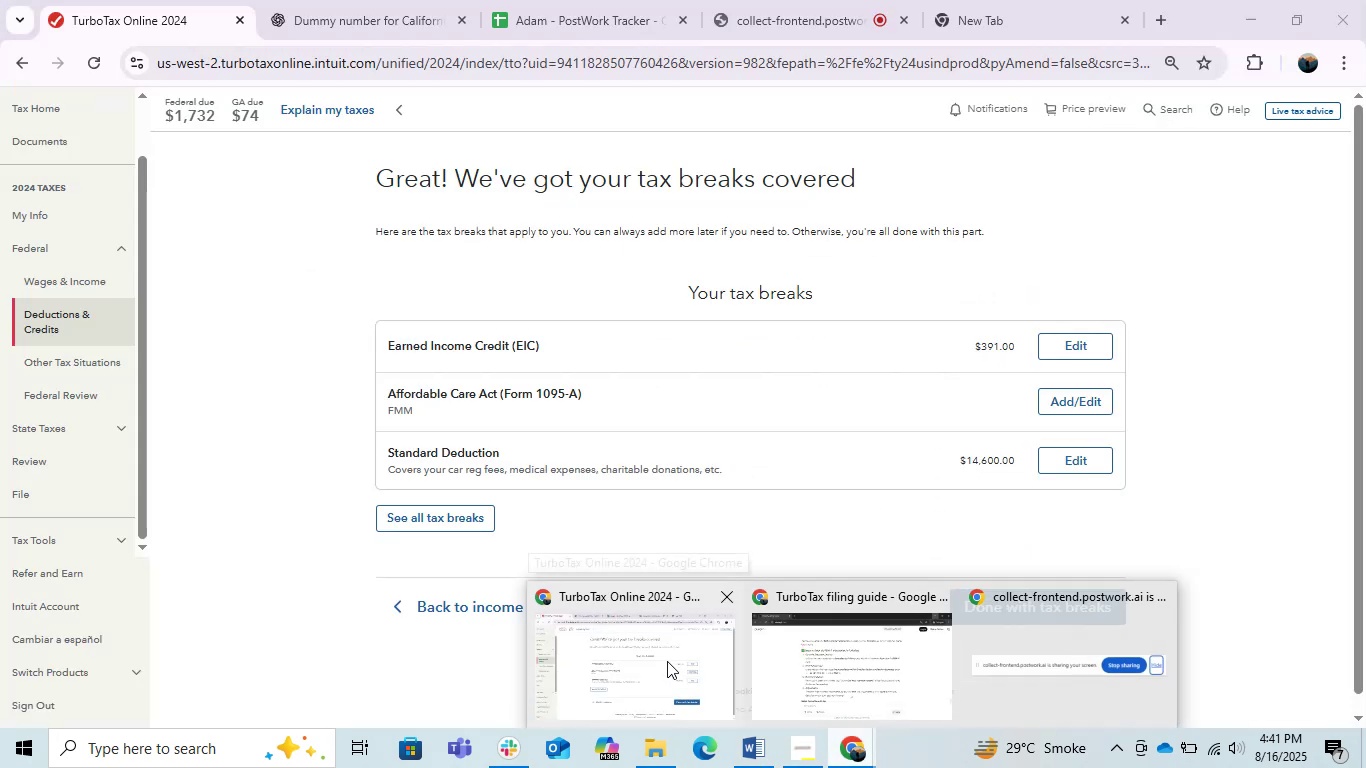 
left_click([667, 661])
 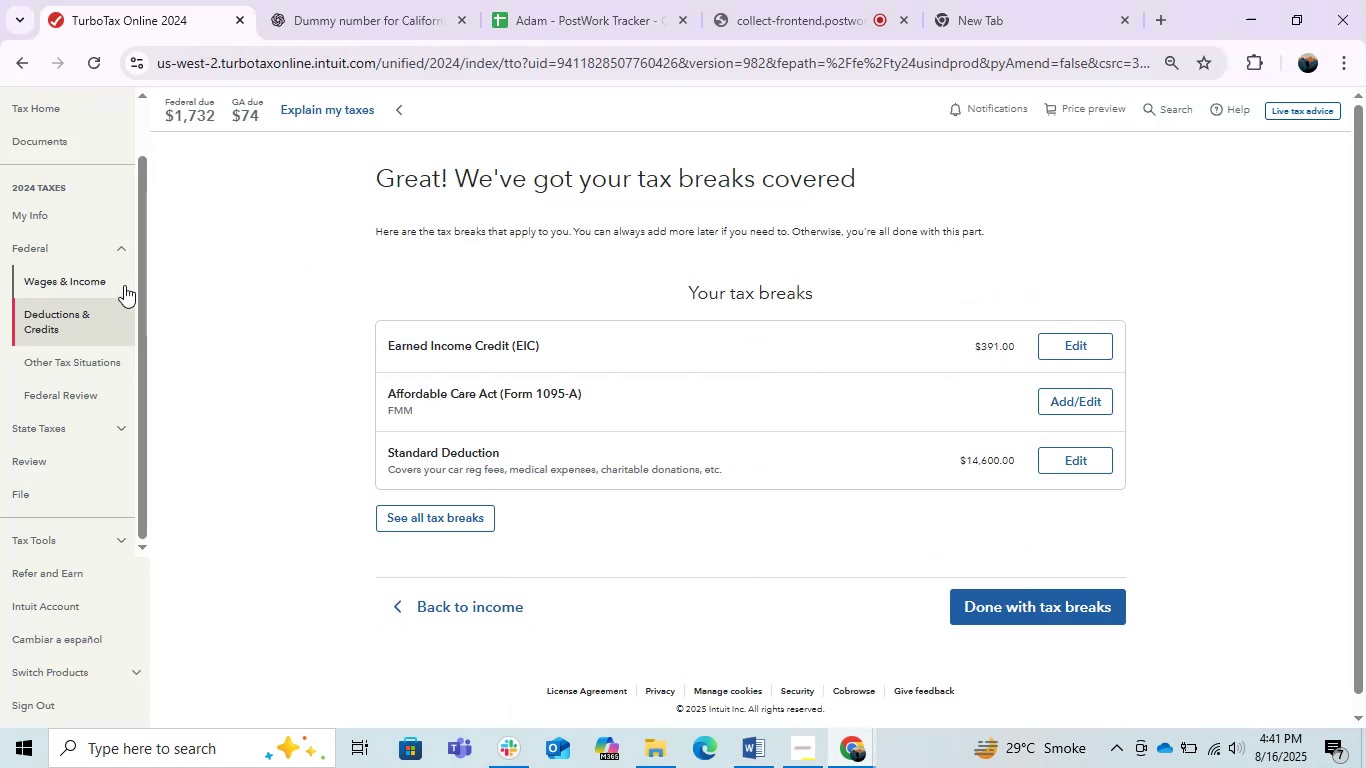 
left_click([105, 276])
 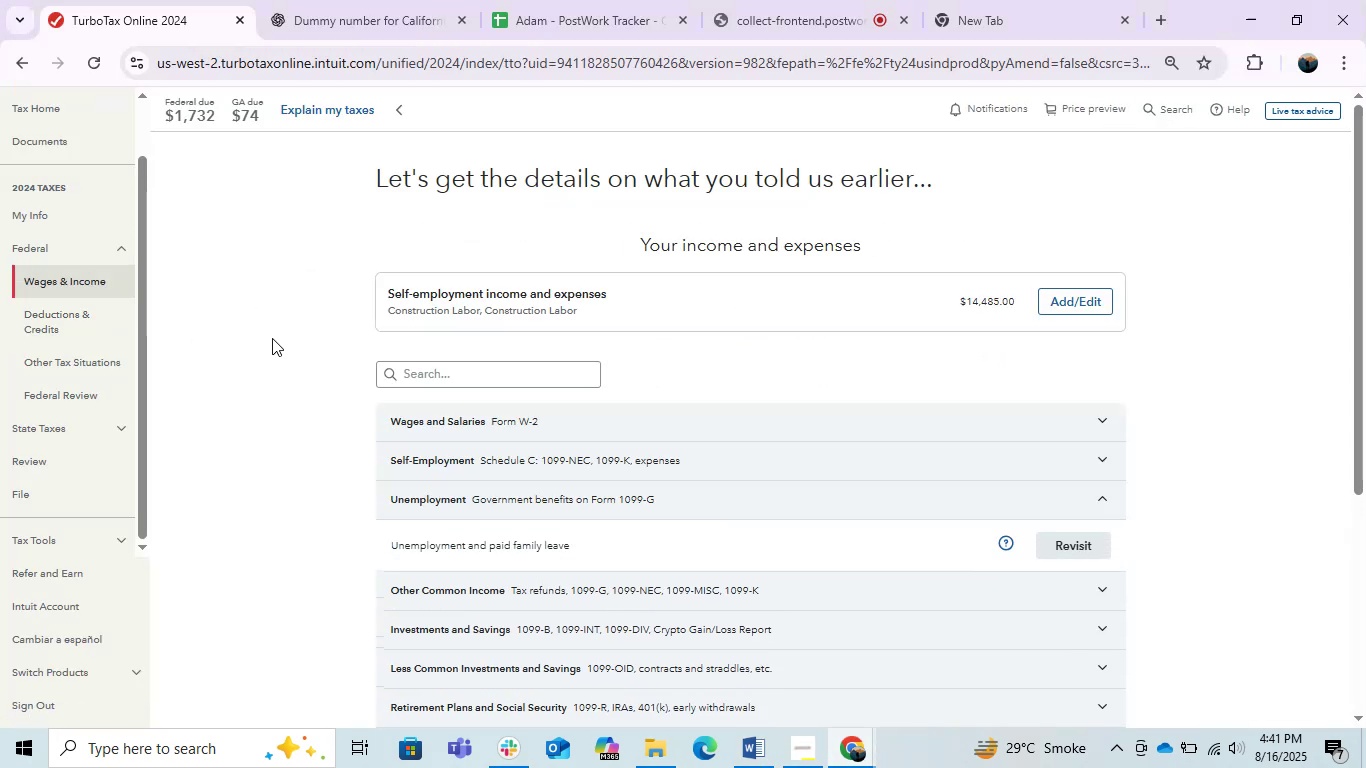 
left_click([917, 497])
 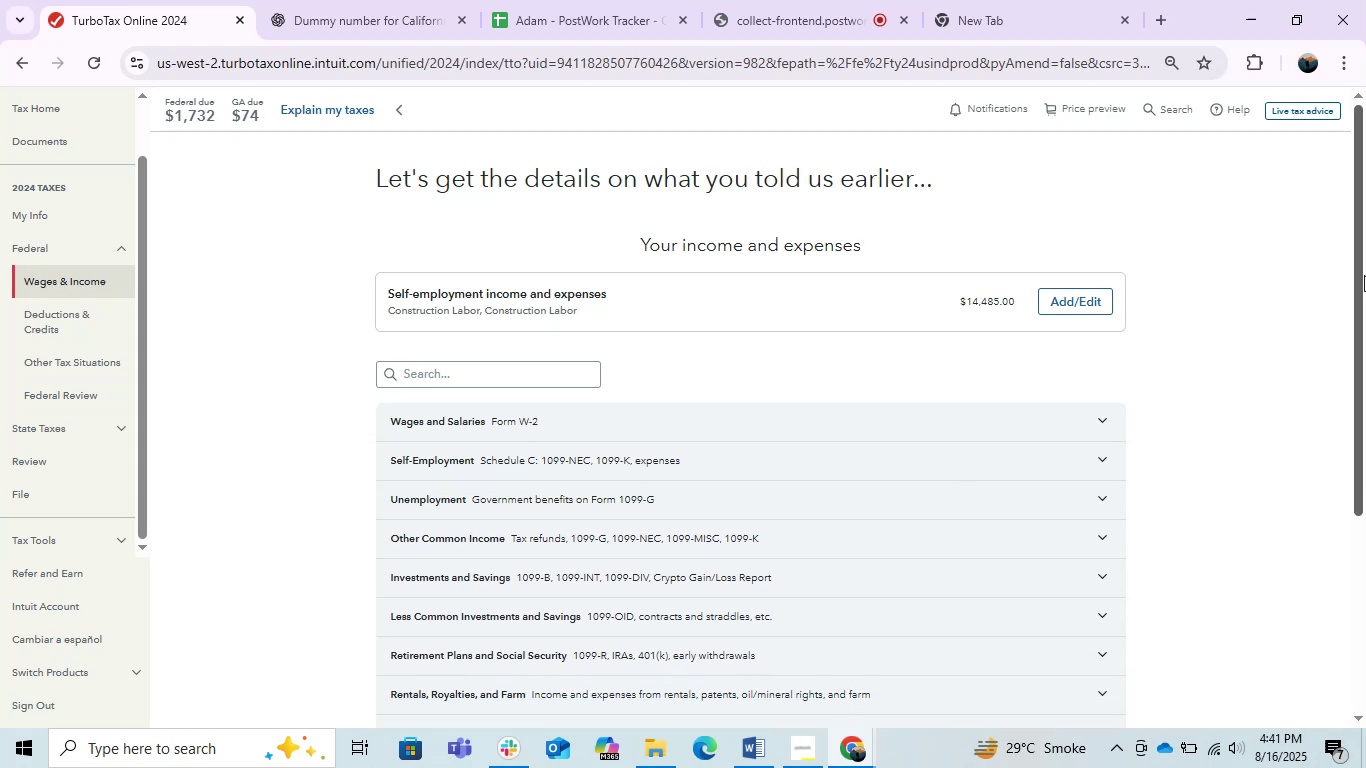 
left_click_drag(start_coordinate=[1358, 273], to_coordinate=[1339, 372])
 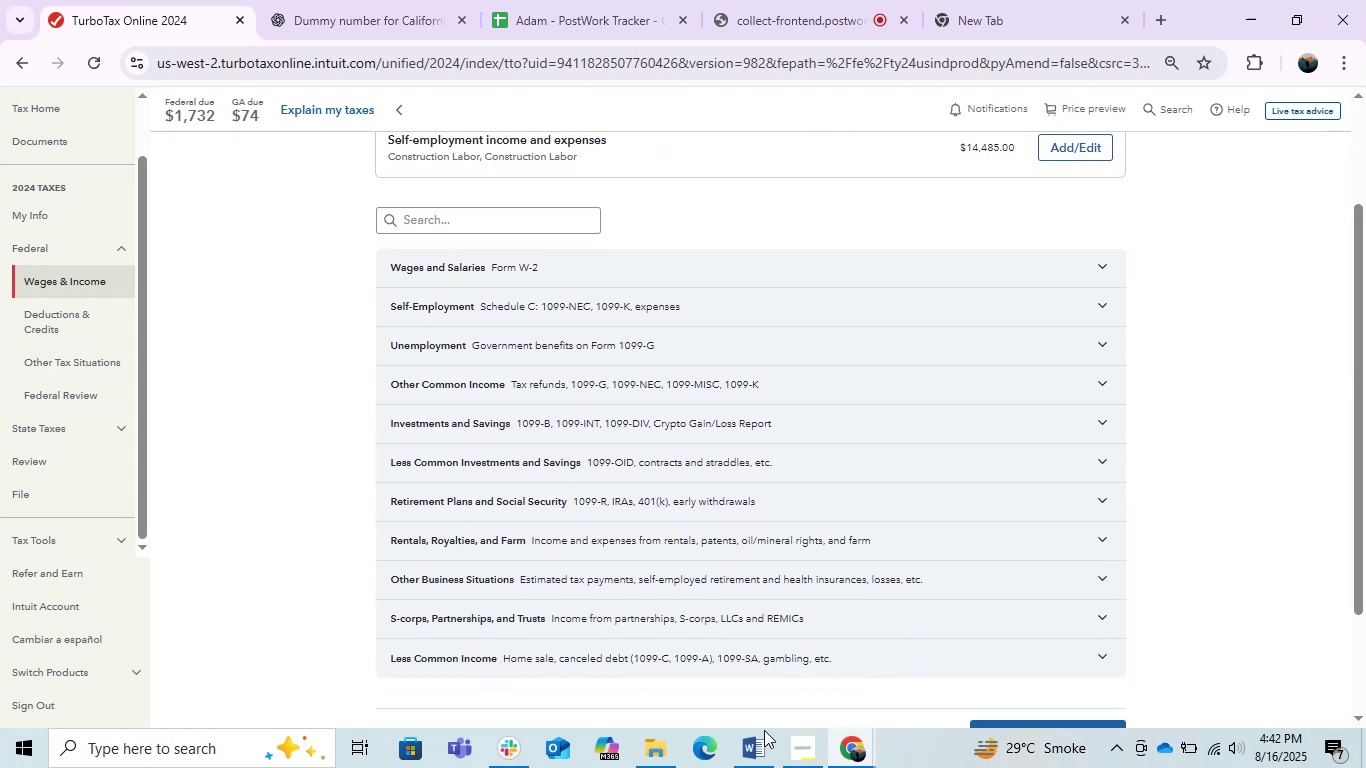 
left_click([748, 743])
 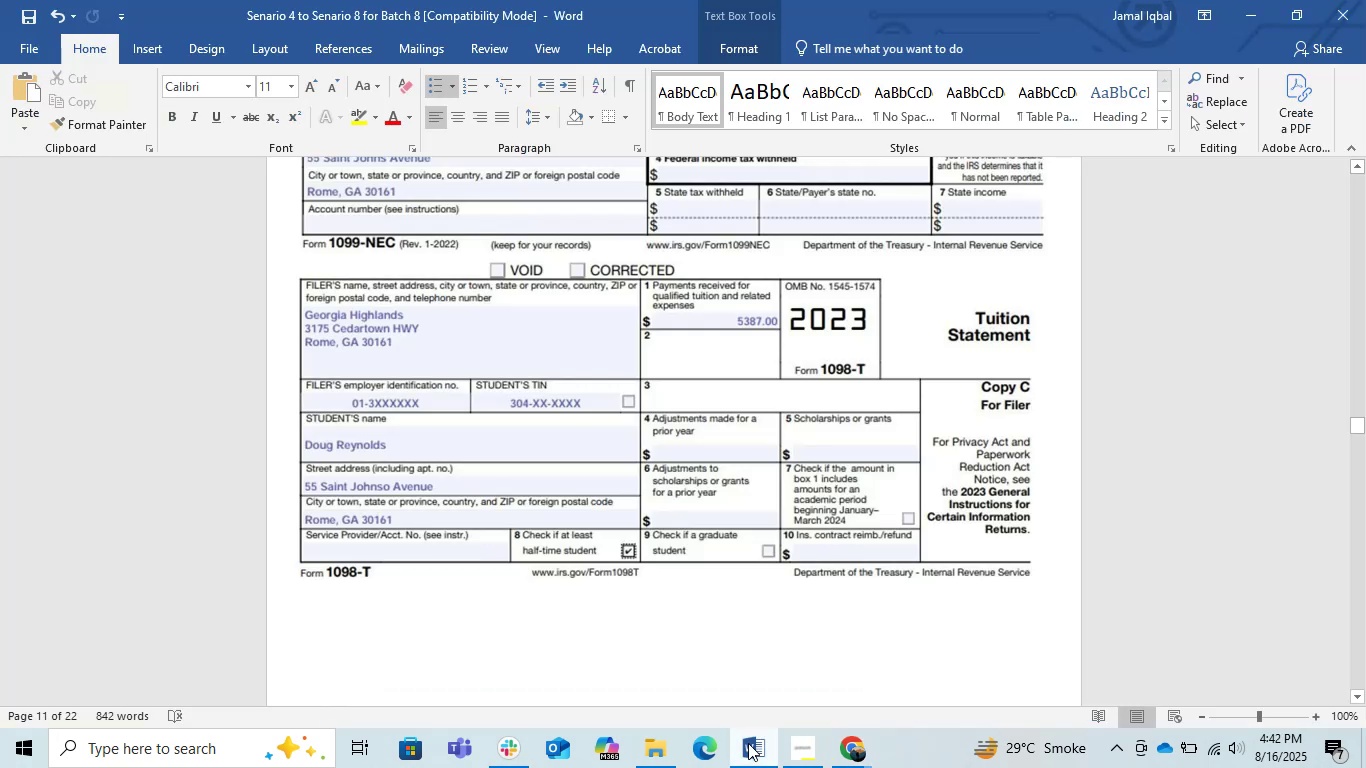 
left_click([748, 743])
 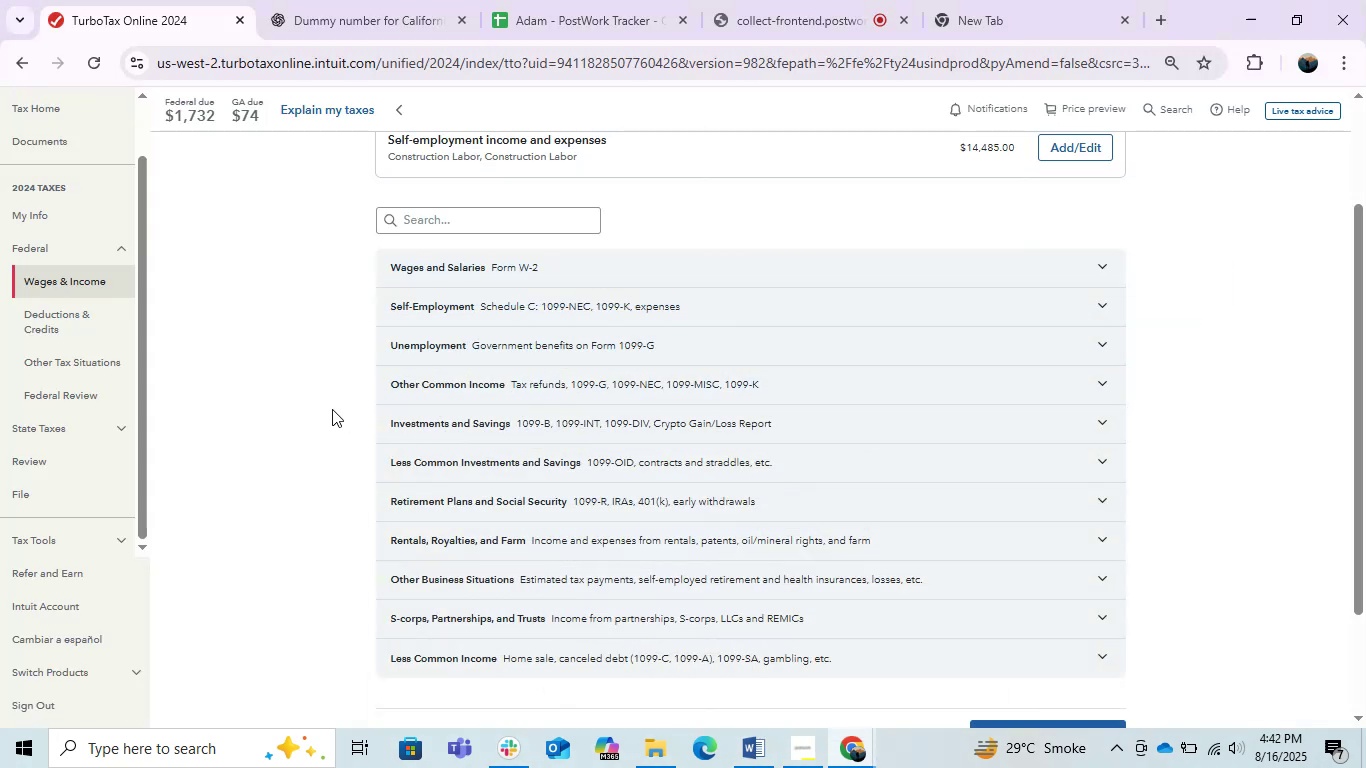 
key(PrintScreen)
 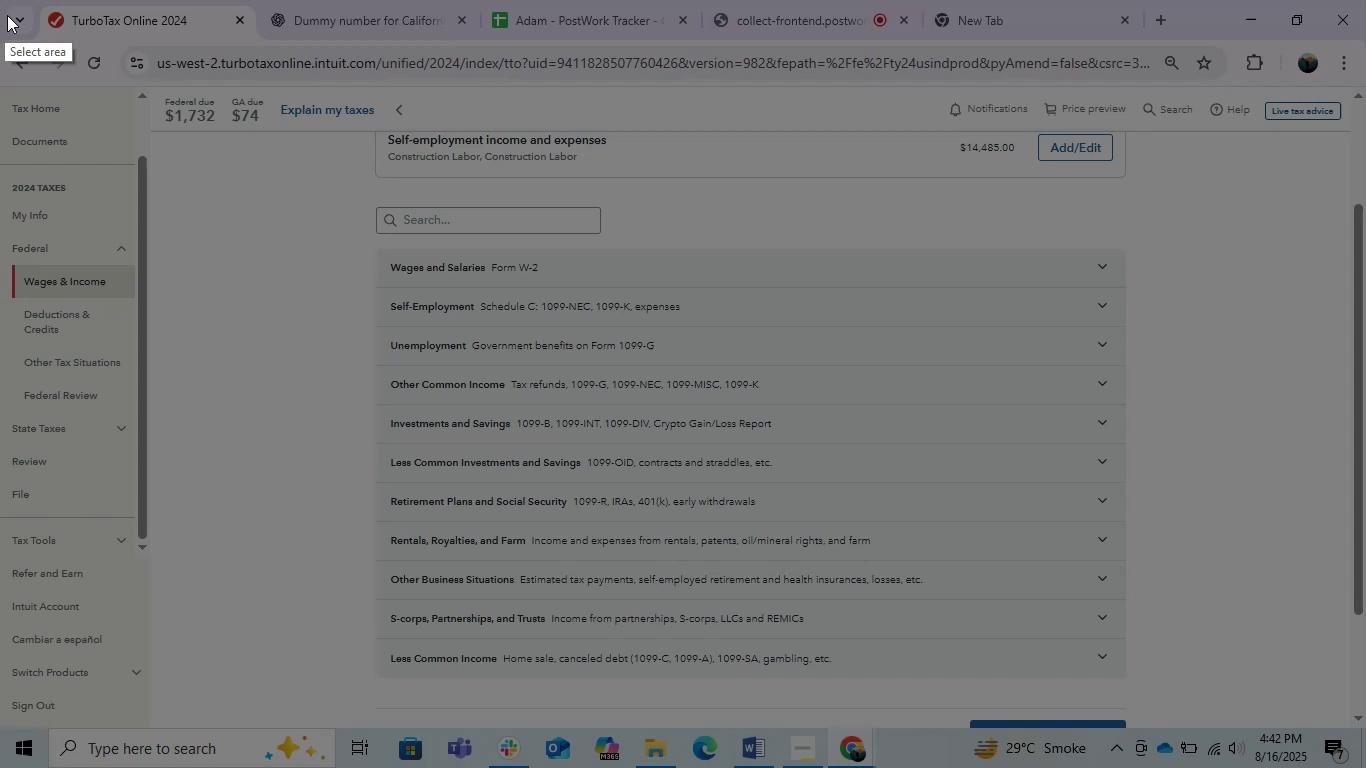 
left_click_drag(start_coordinate=[0, 39], to_coordinate=[1352, 723])
 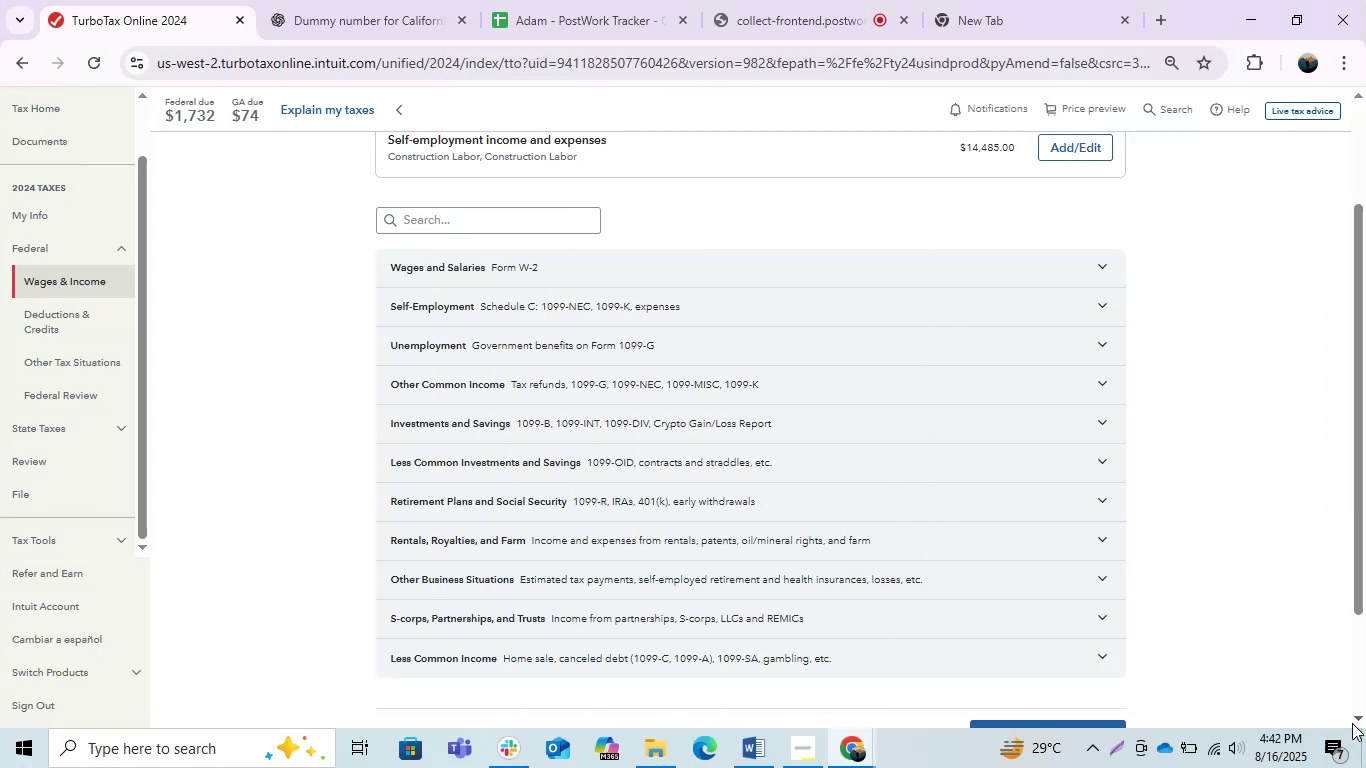 
key(Control+C)
 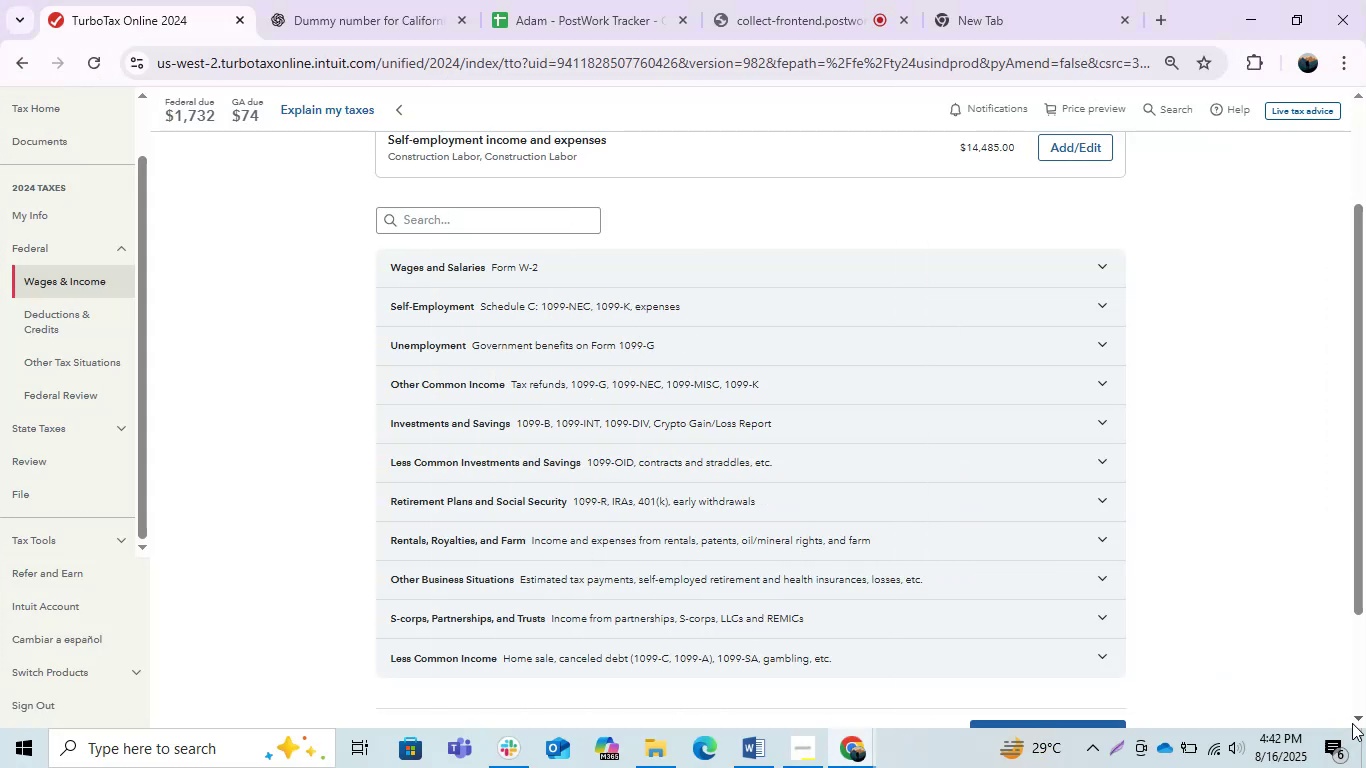 
key(Alt+AltLeft)
 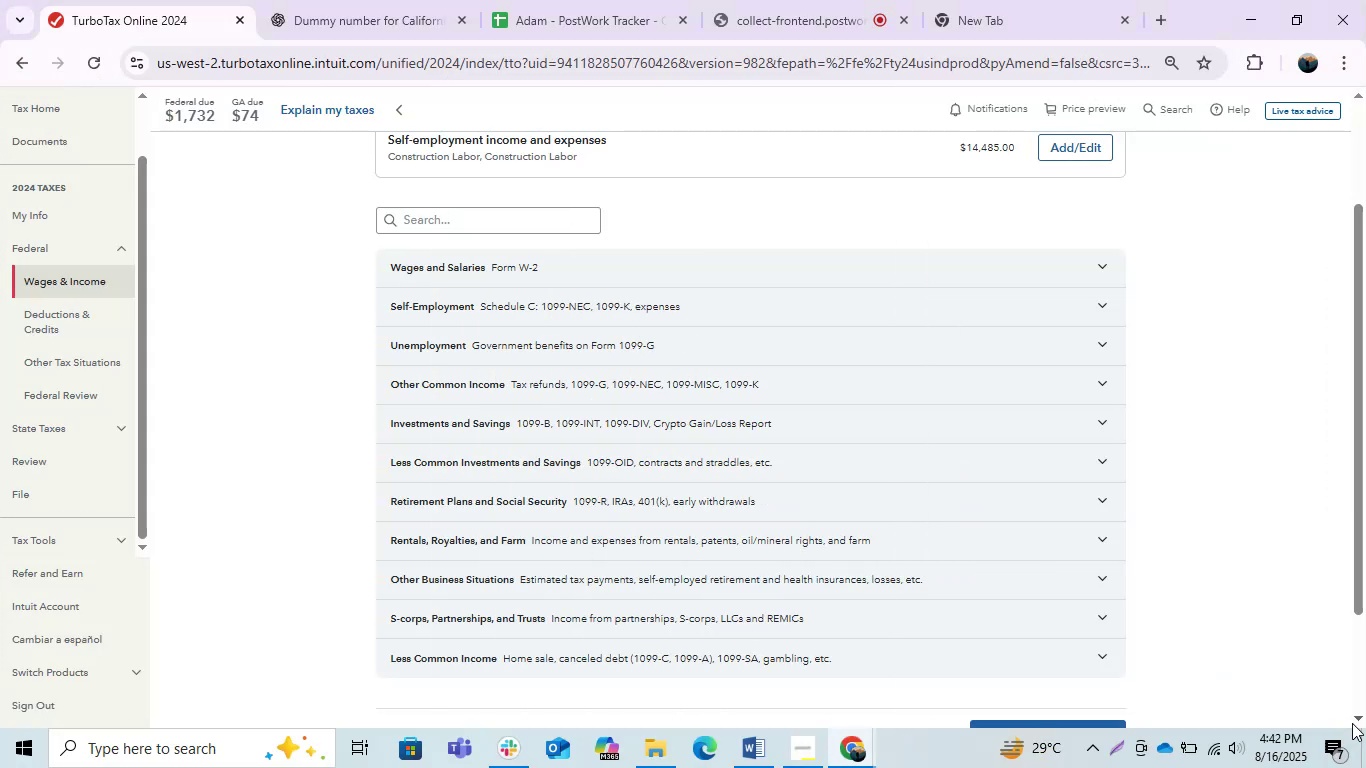 
key(Alt+Tab)
 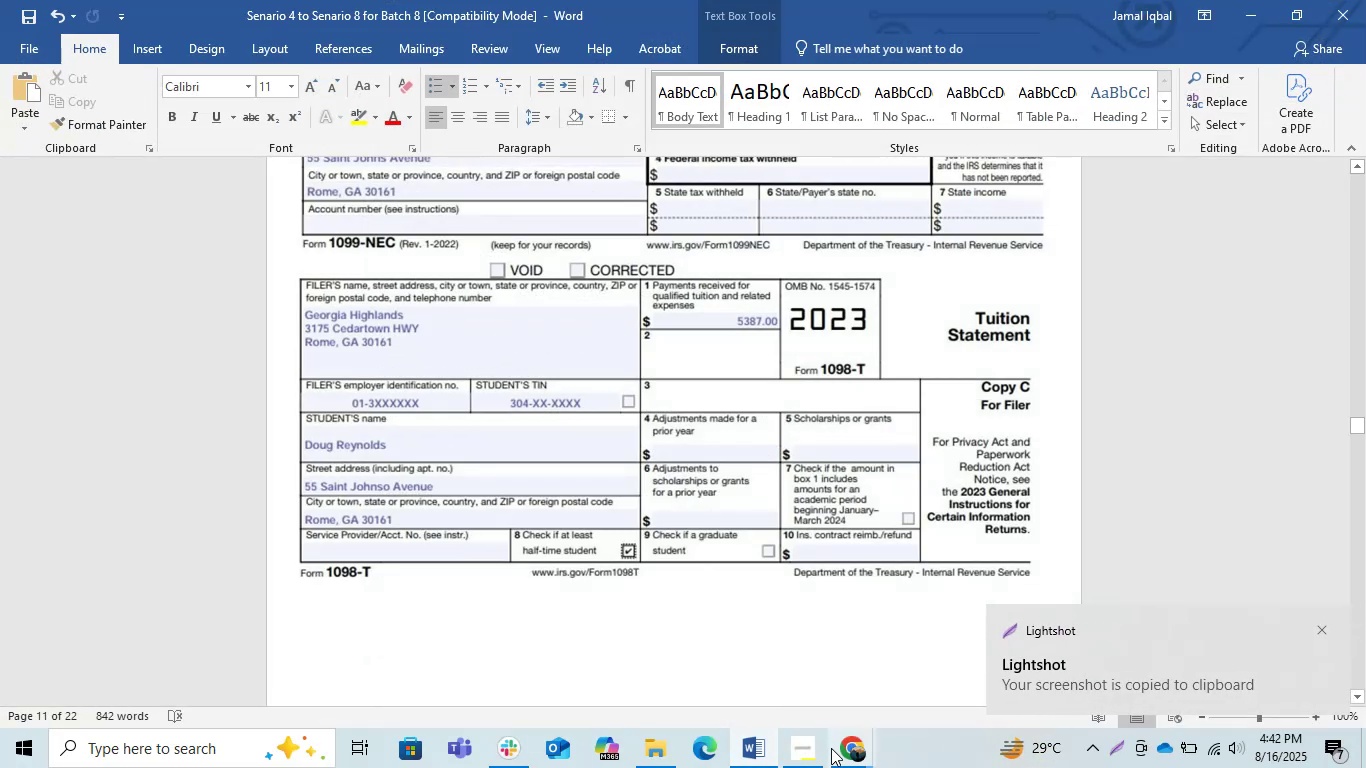 
left_click([835, 767])
 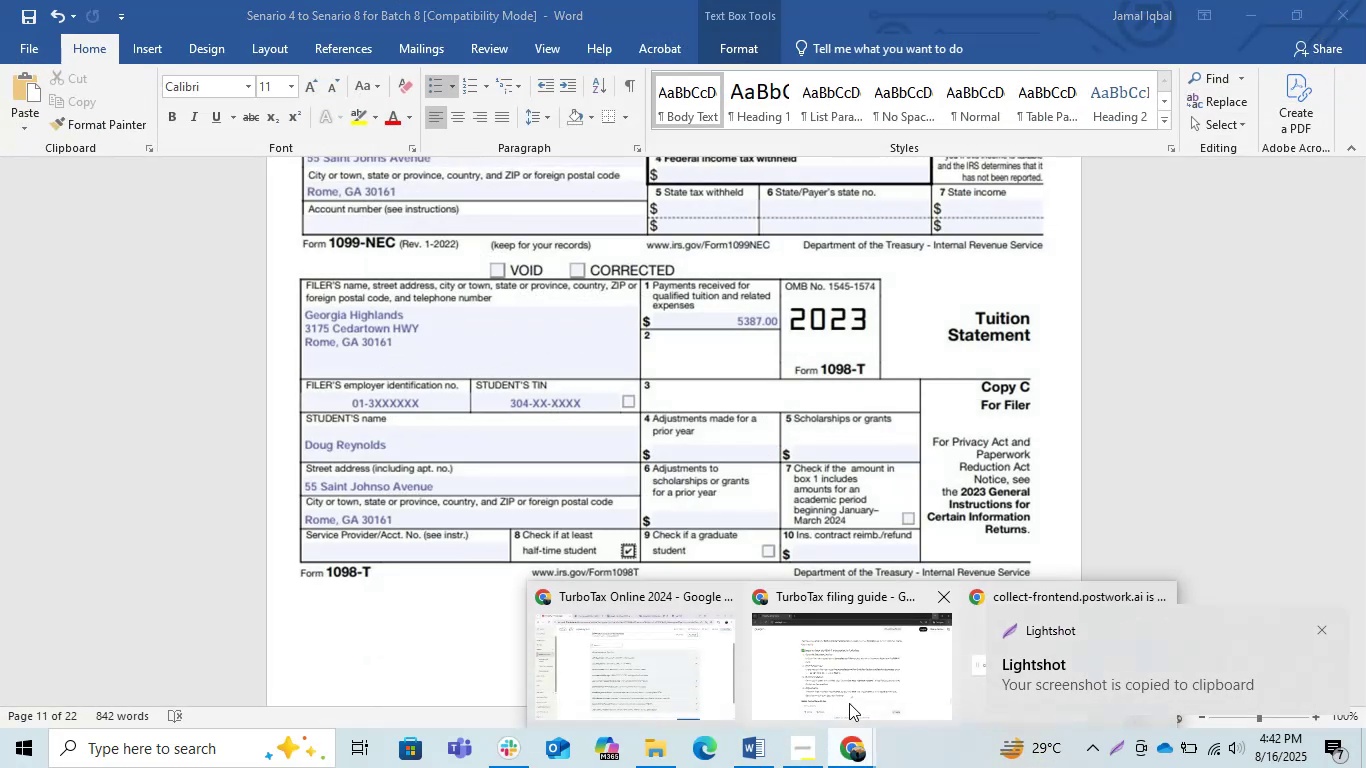 
left_click([849, 703])
 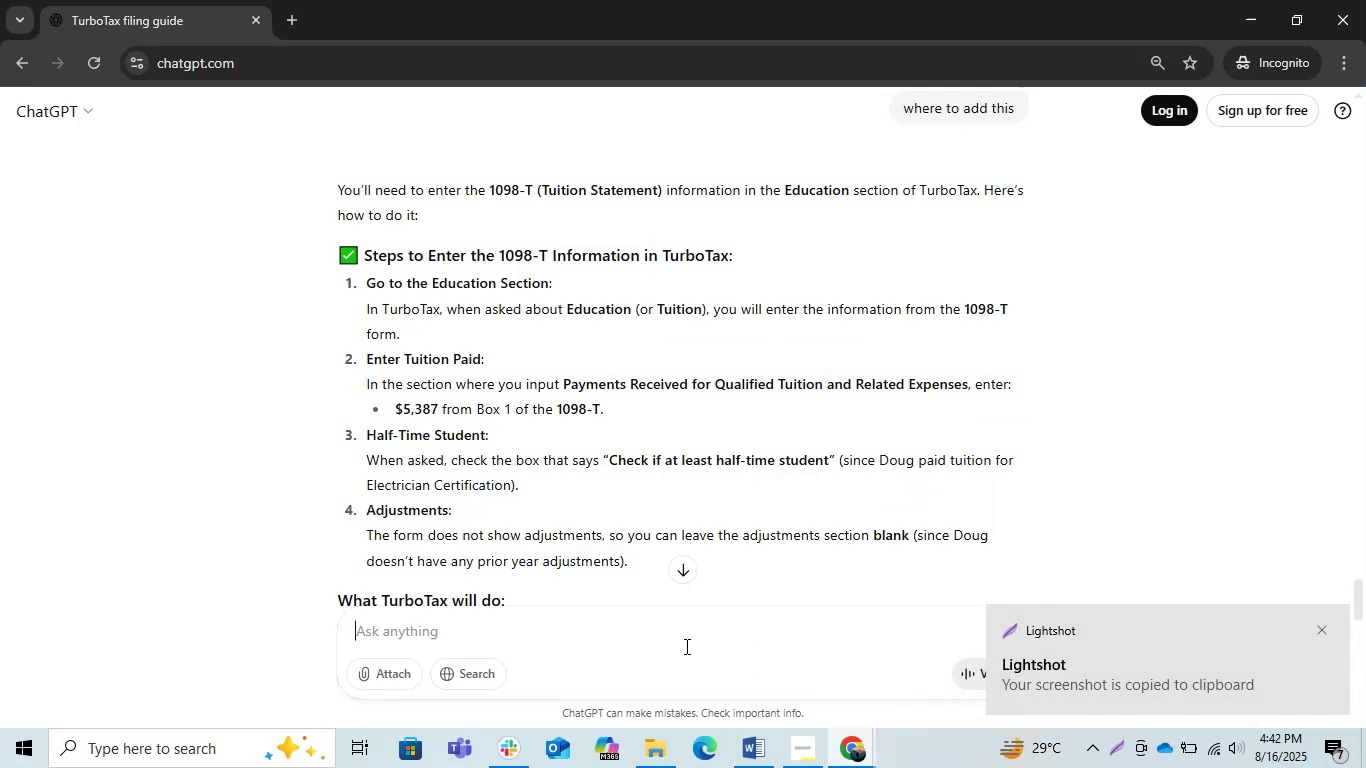 
hold_key(key=ControlLeft, duration=0.44)
 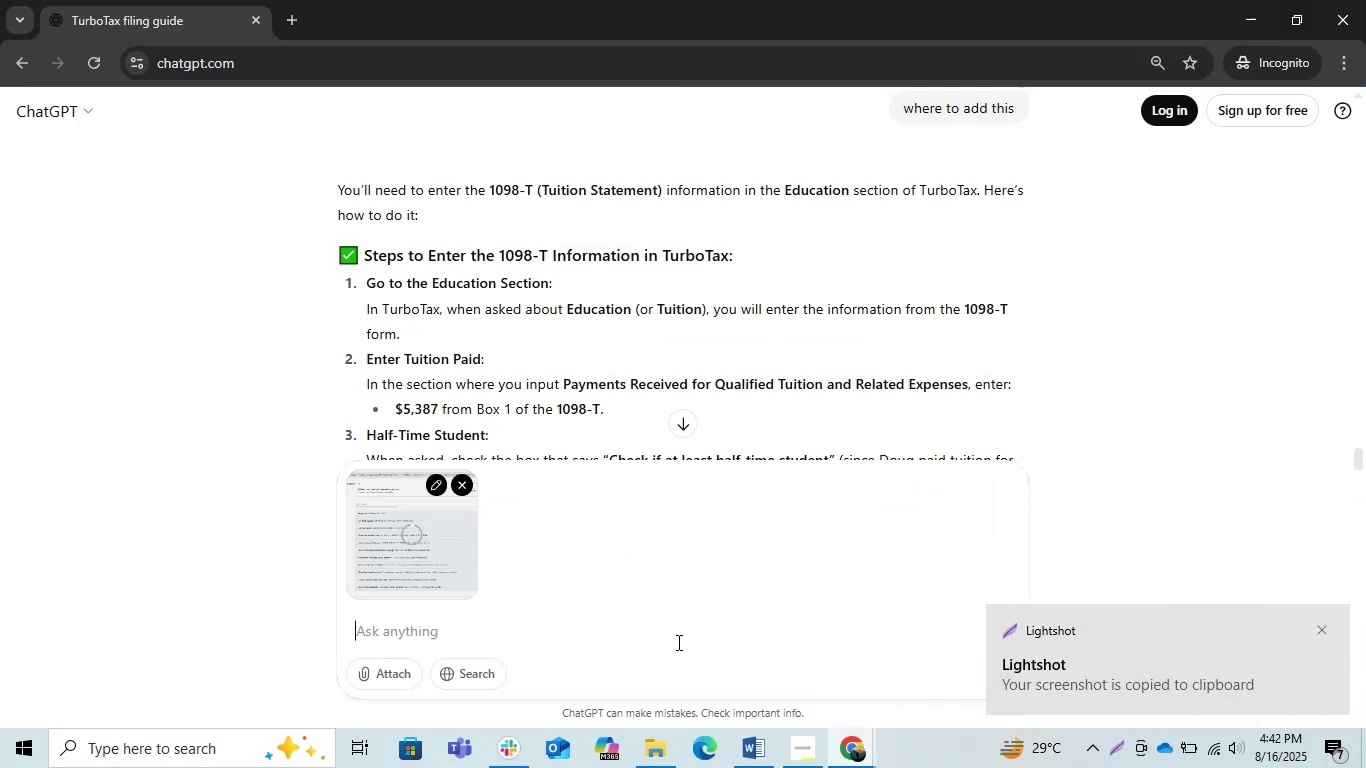 
hold_key(key=V, duration=0.33)
 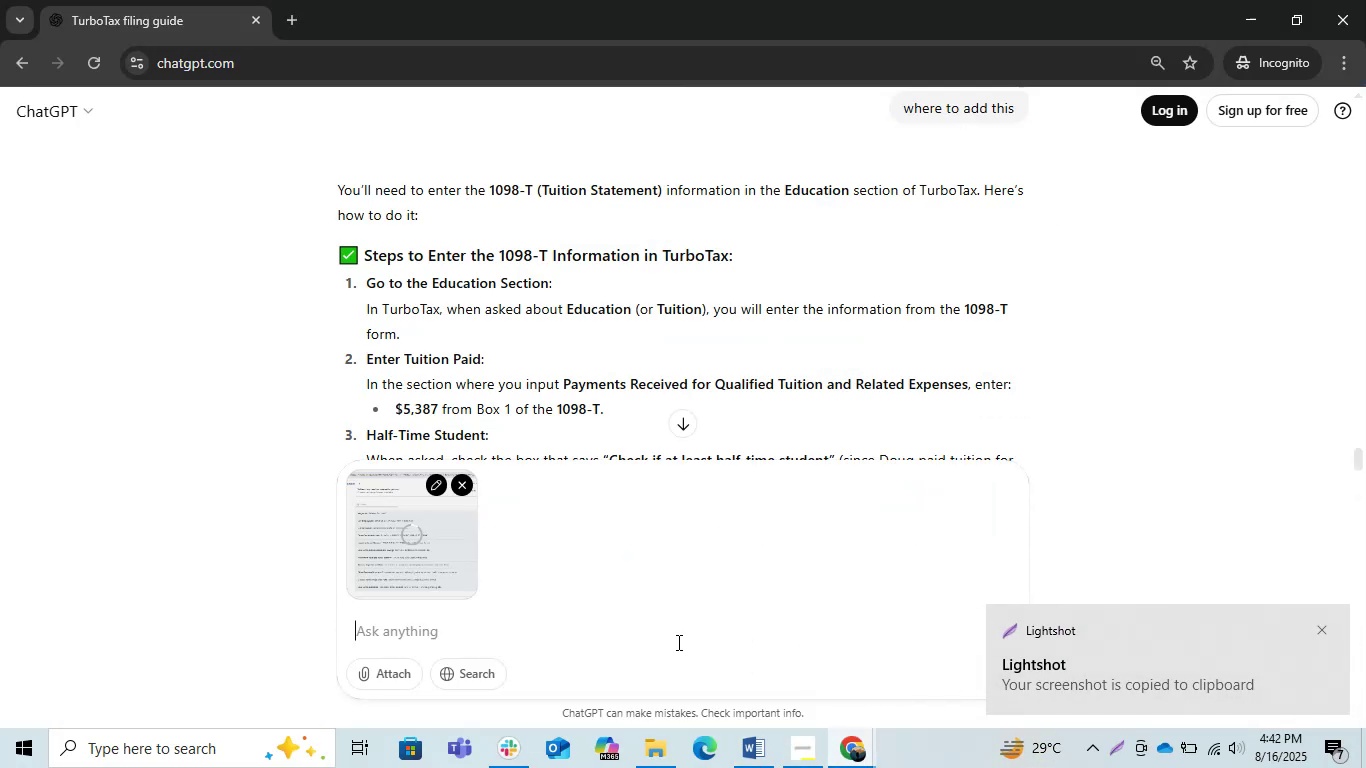 
type(from where i need to add this i)
 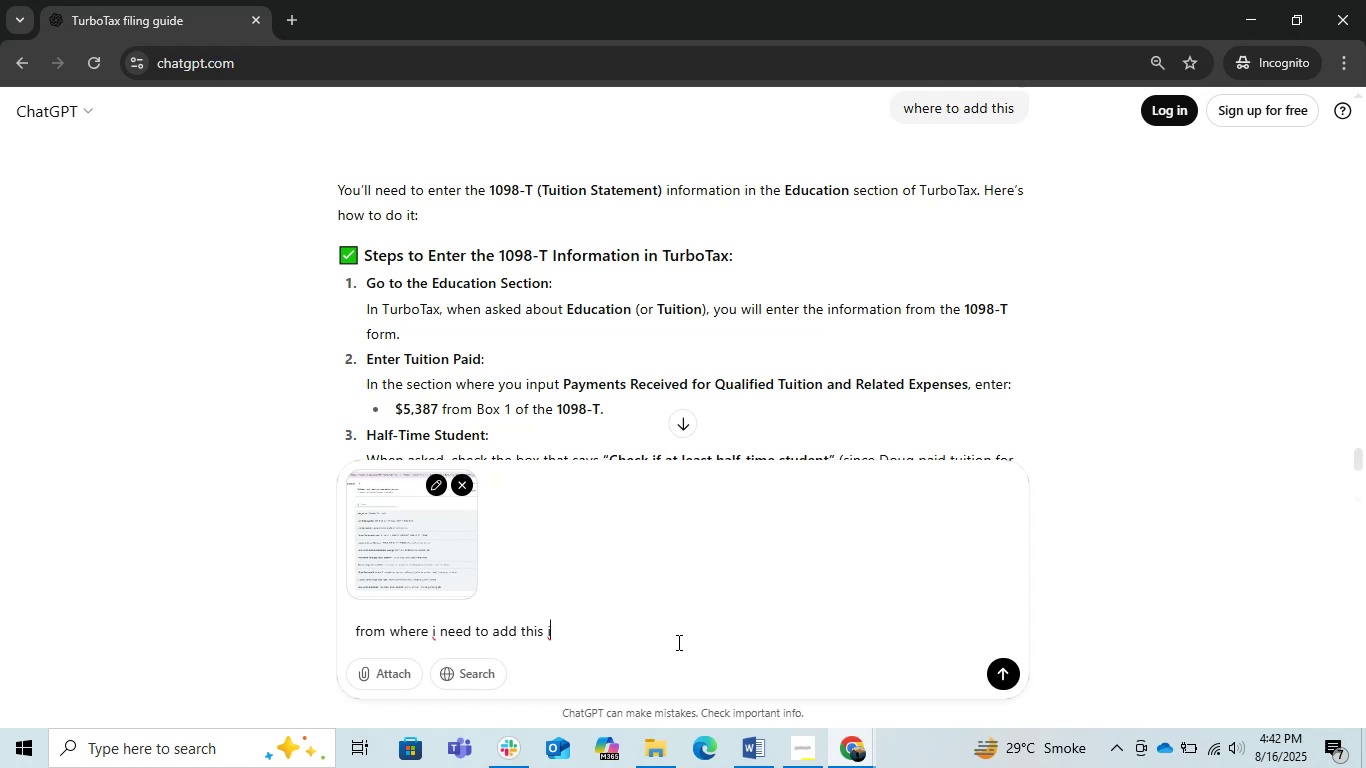 
key(Backspace)
 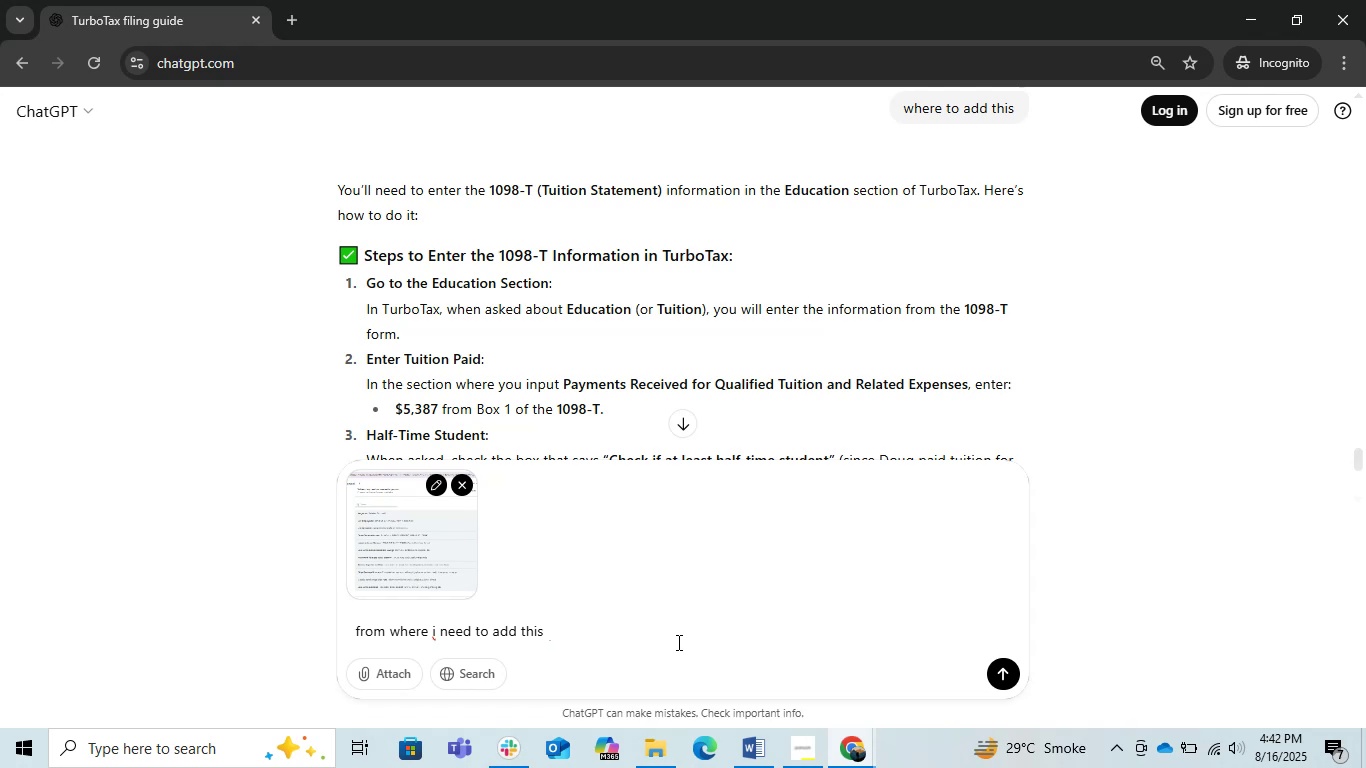 
key(Backspace)
 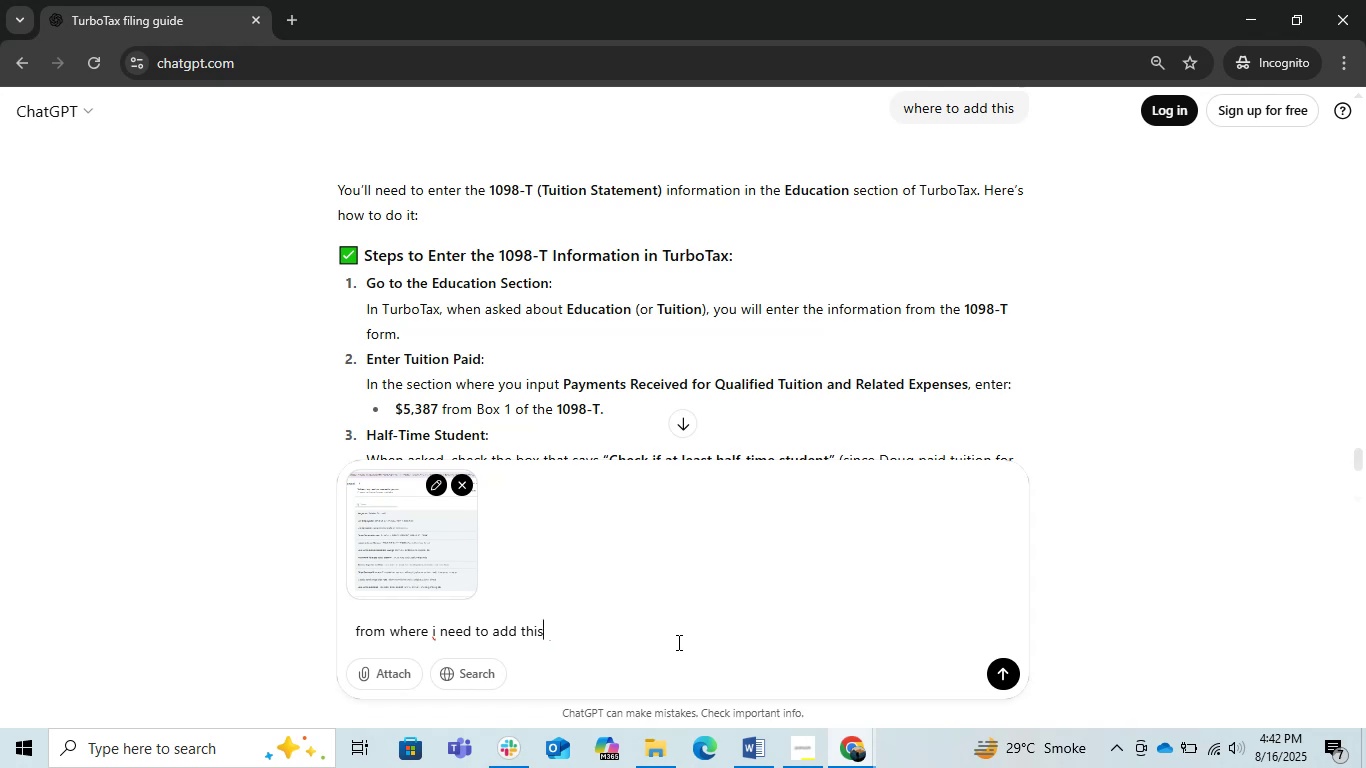 
key(Backspace)
 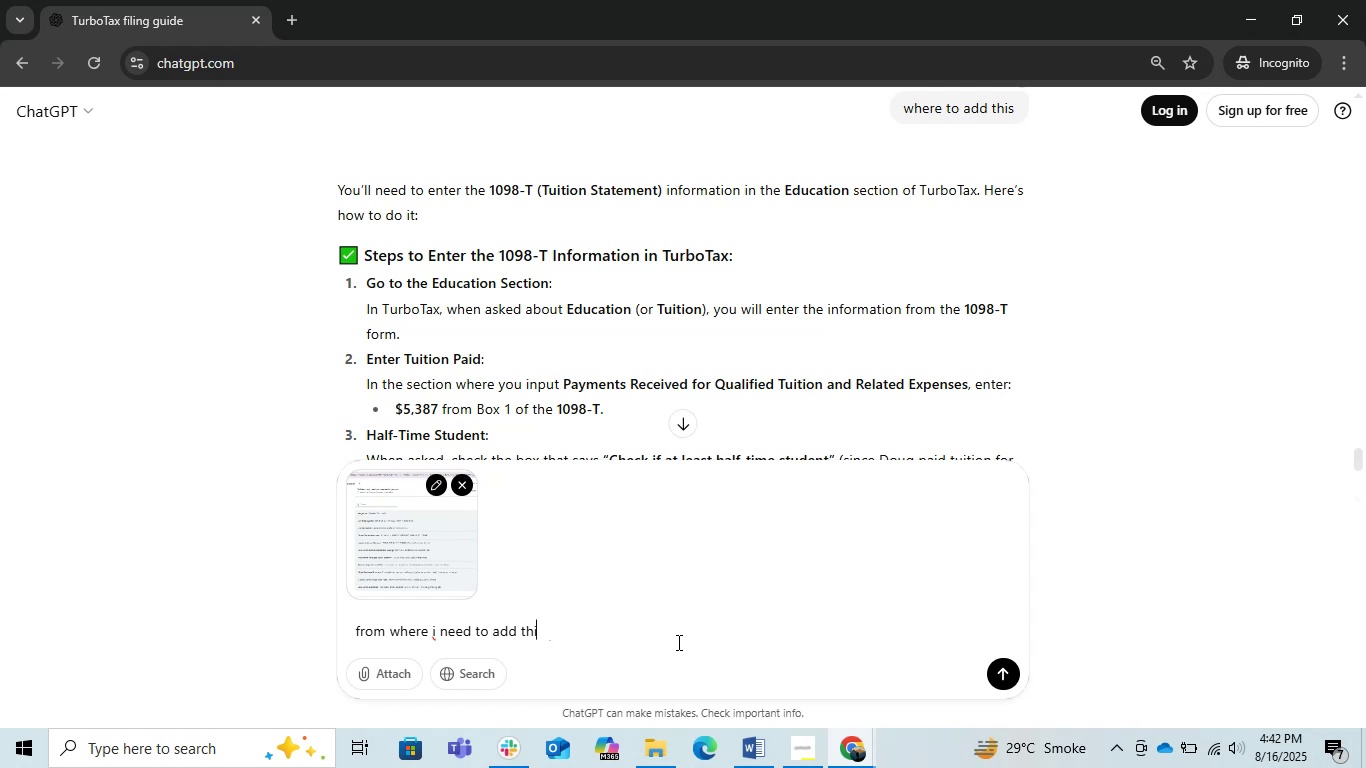 
key(Backspace)
 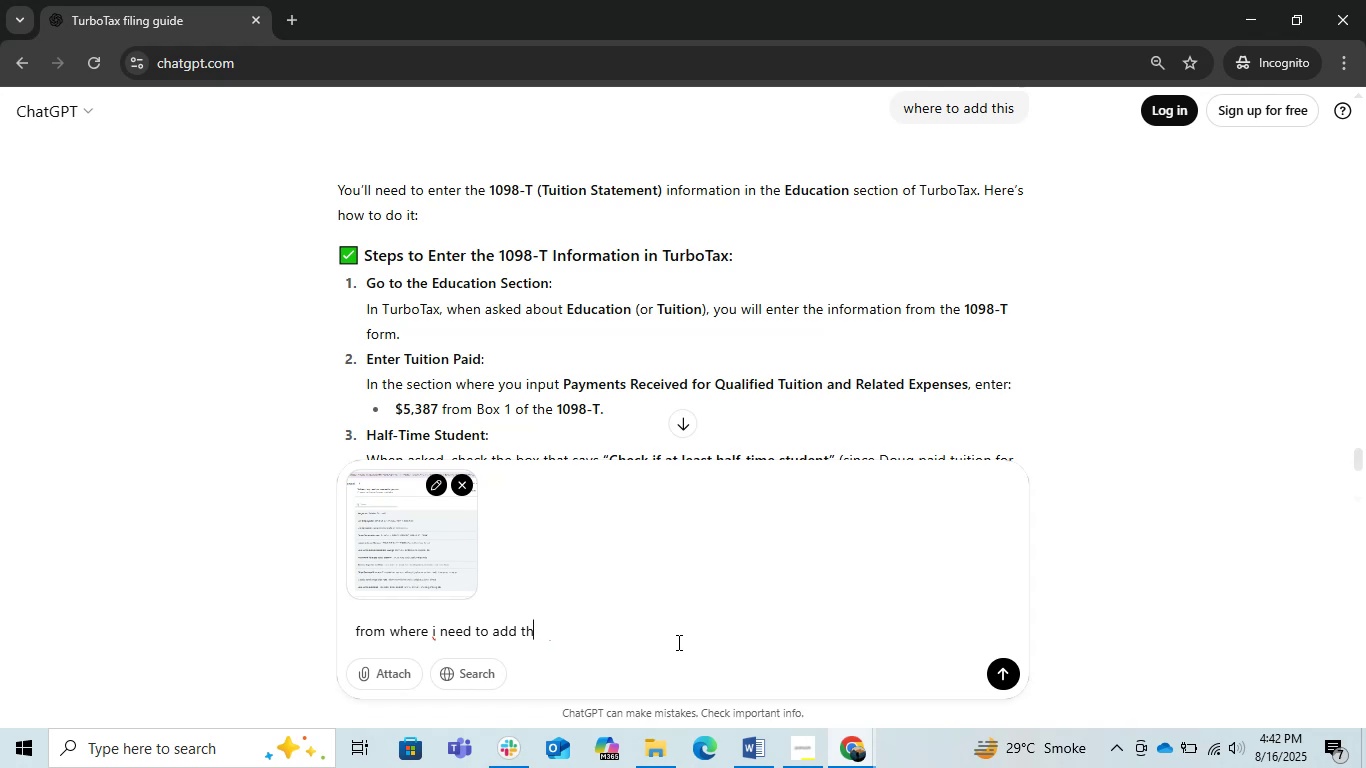 
key(Backspace)
 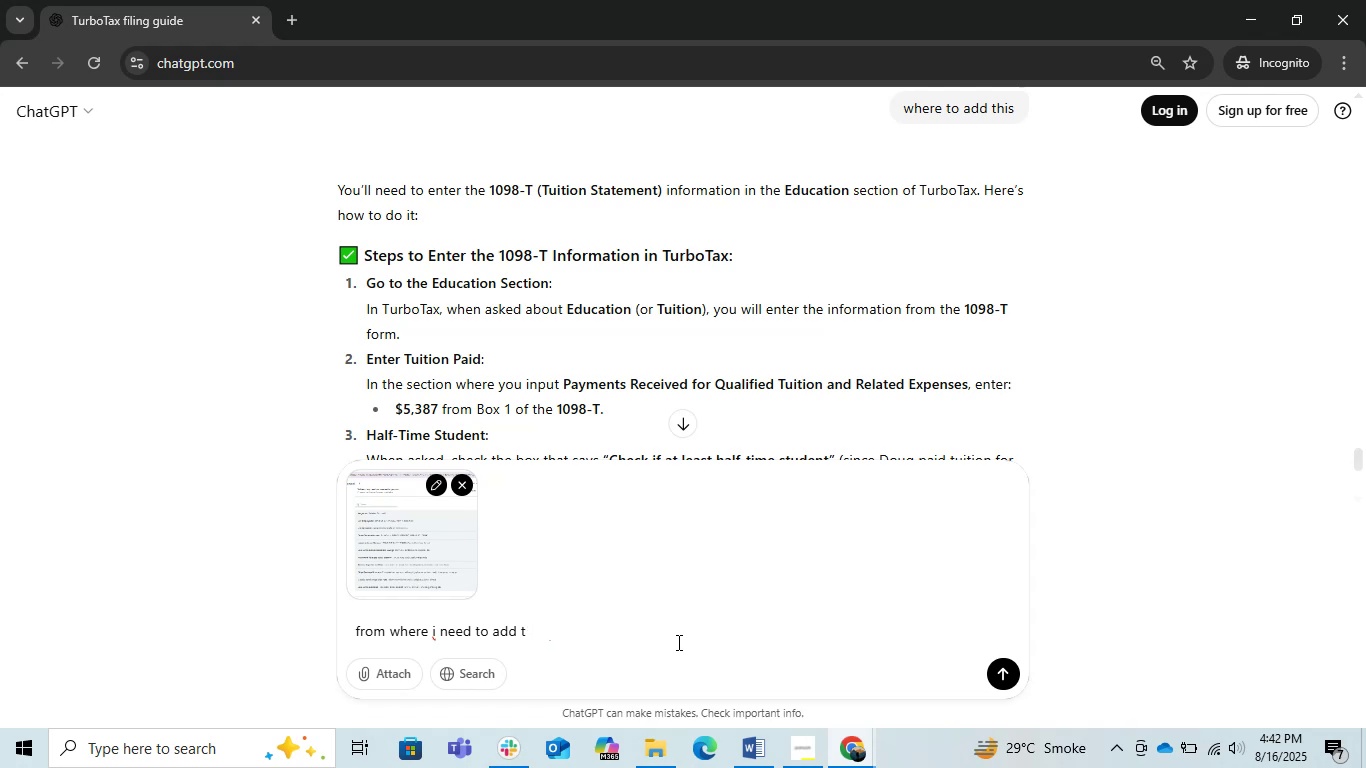 
key(Backspace)
 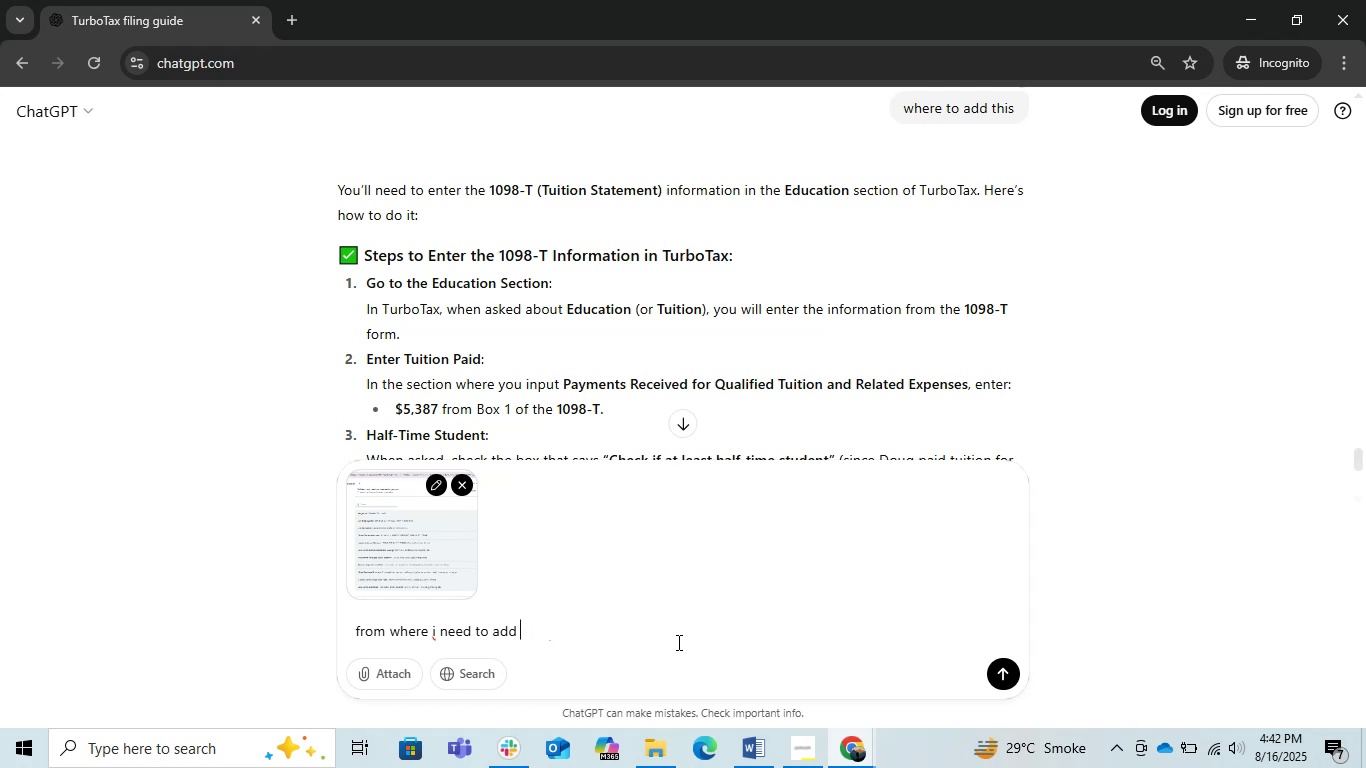 
key(Backspace)
 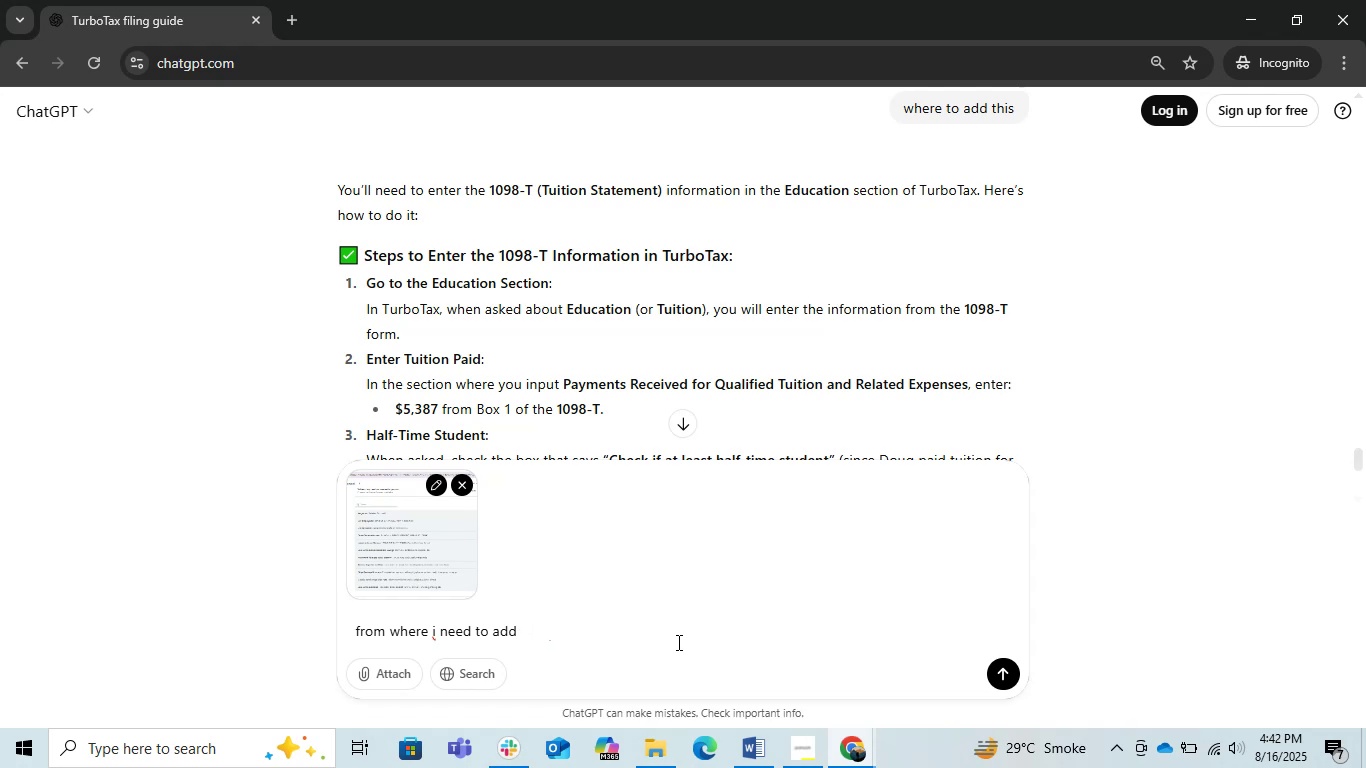 
key(Period)
 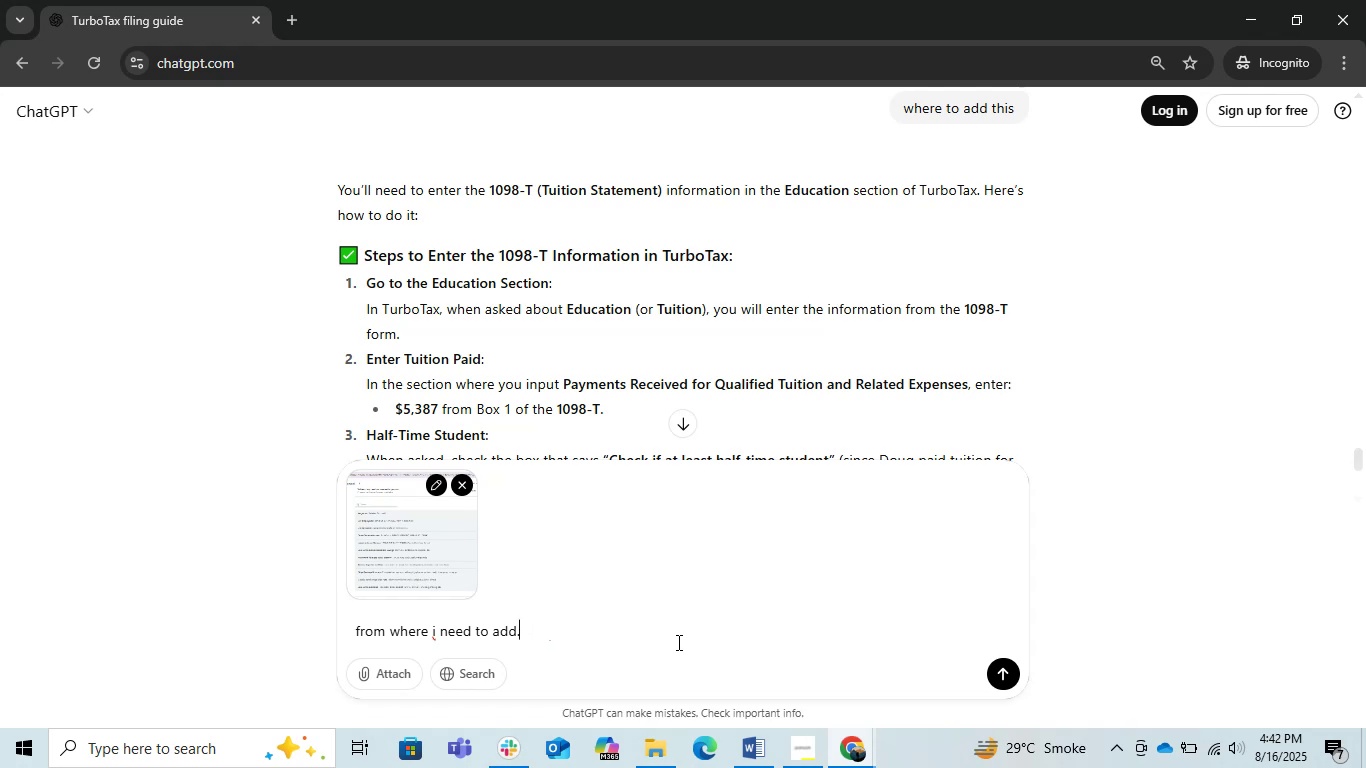 
key(Space)
 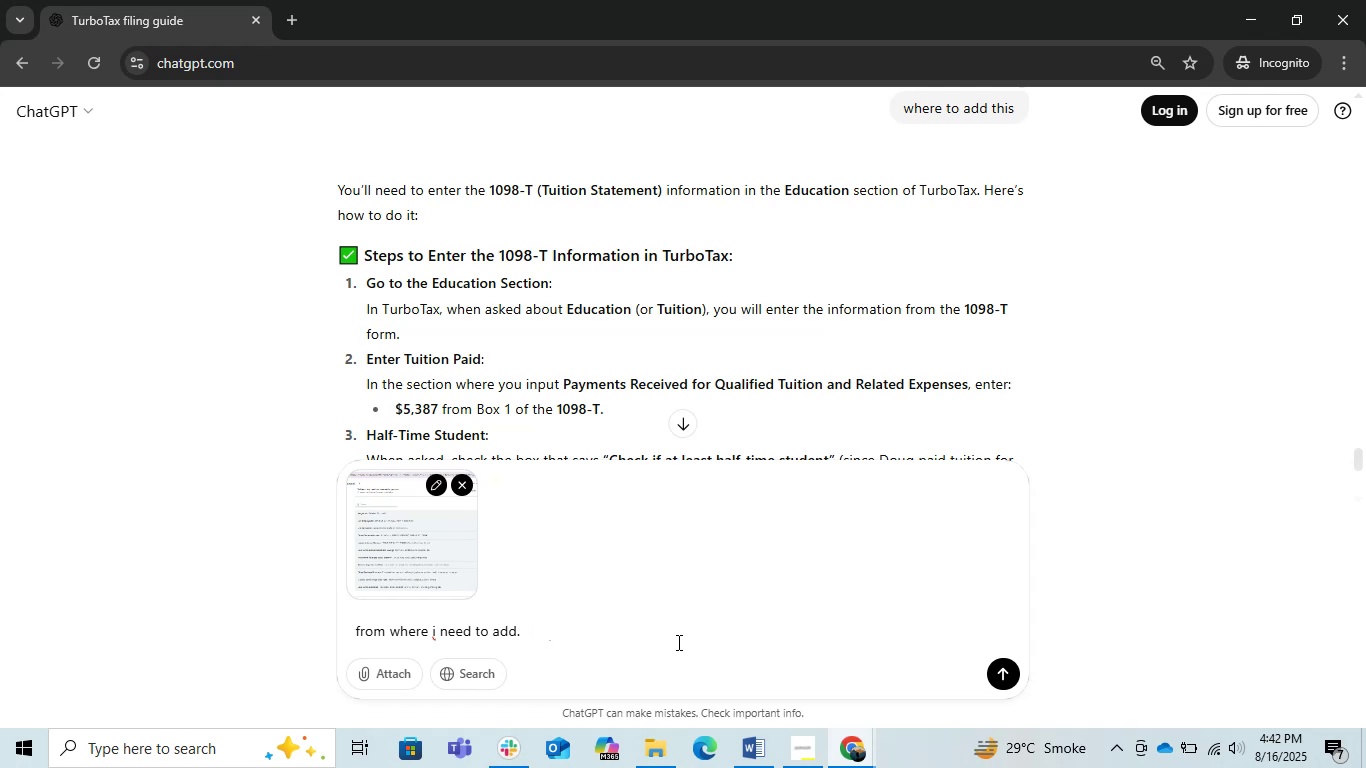 
key(Numpad1)
 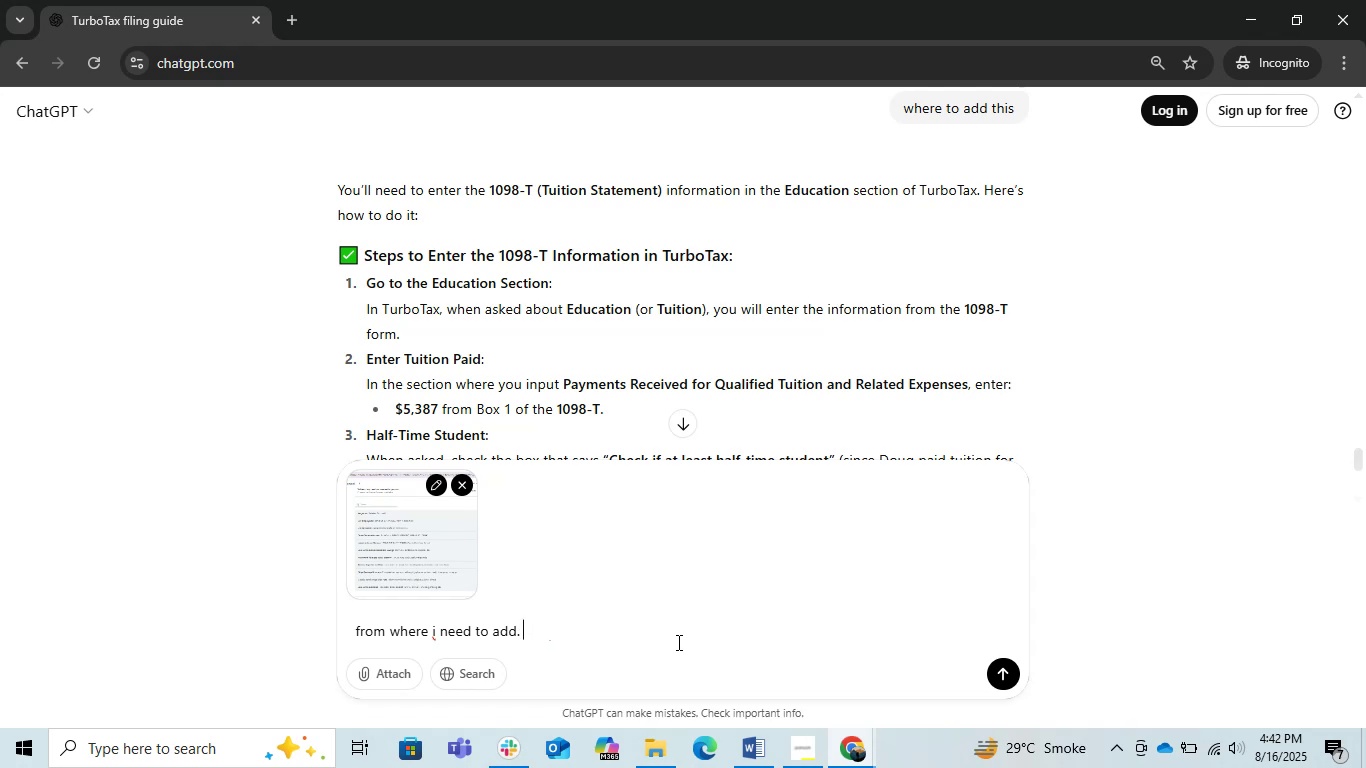 
key(Numpad0)
 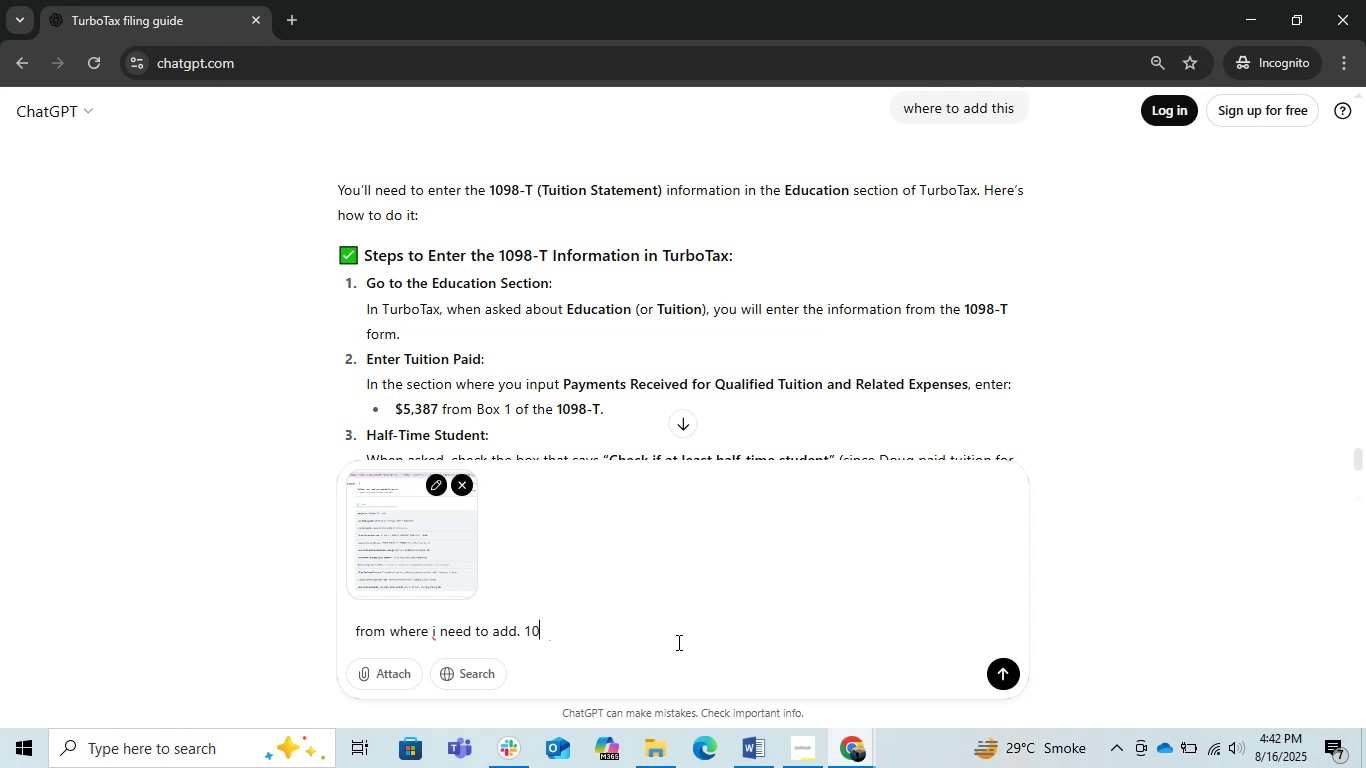 
key(Numpad9)
 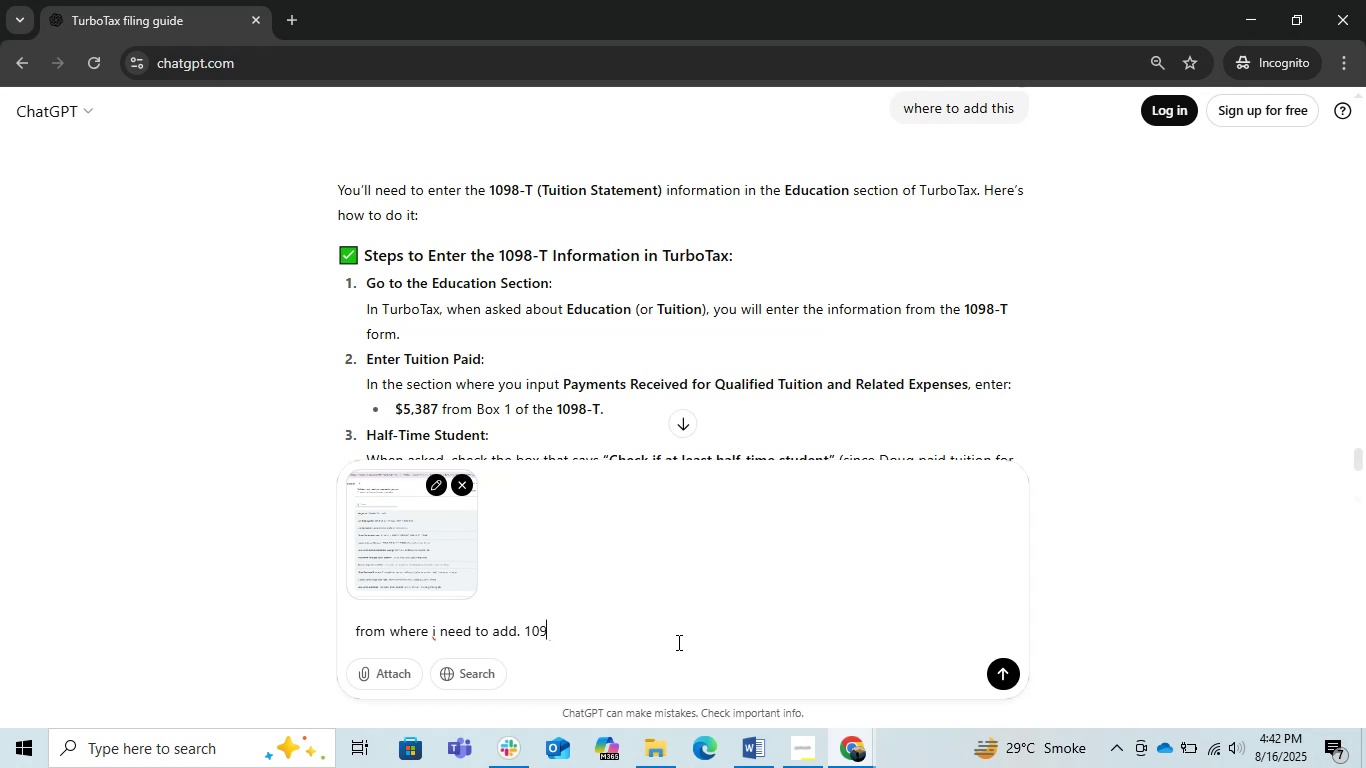 
key(Numpad8)
 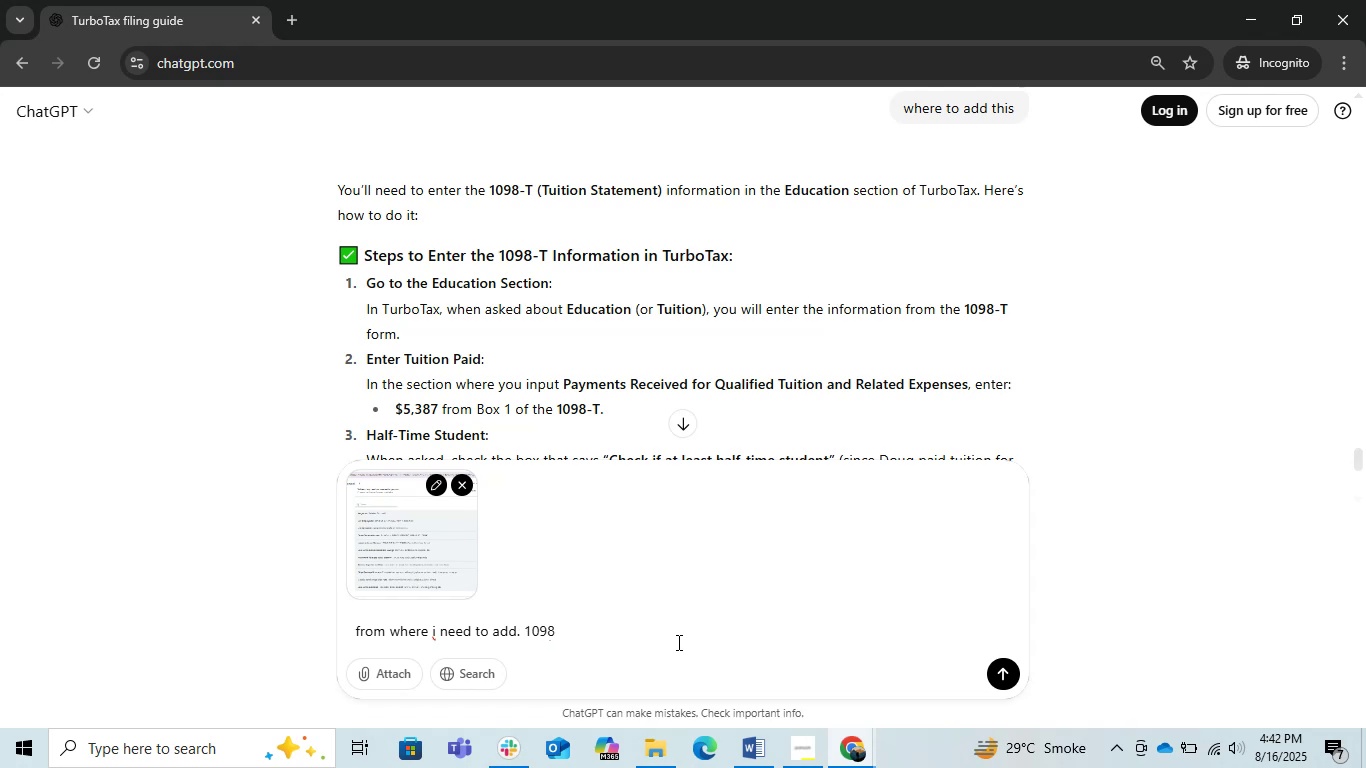 
key(Minus)
 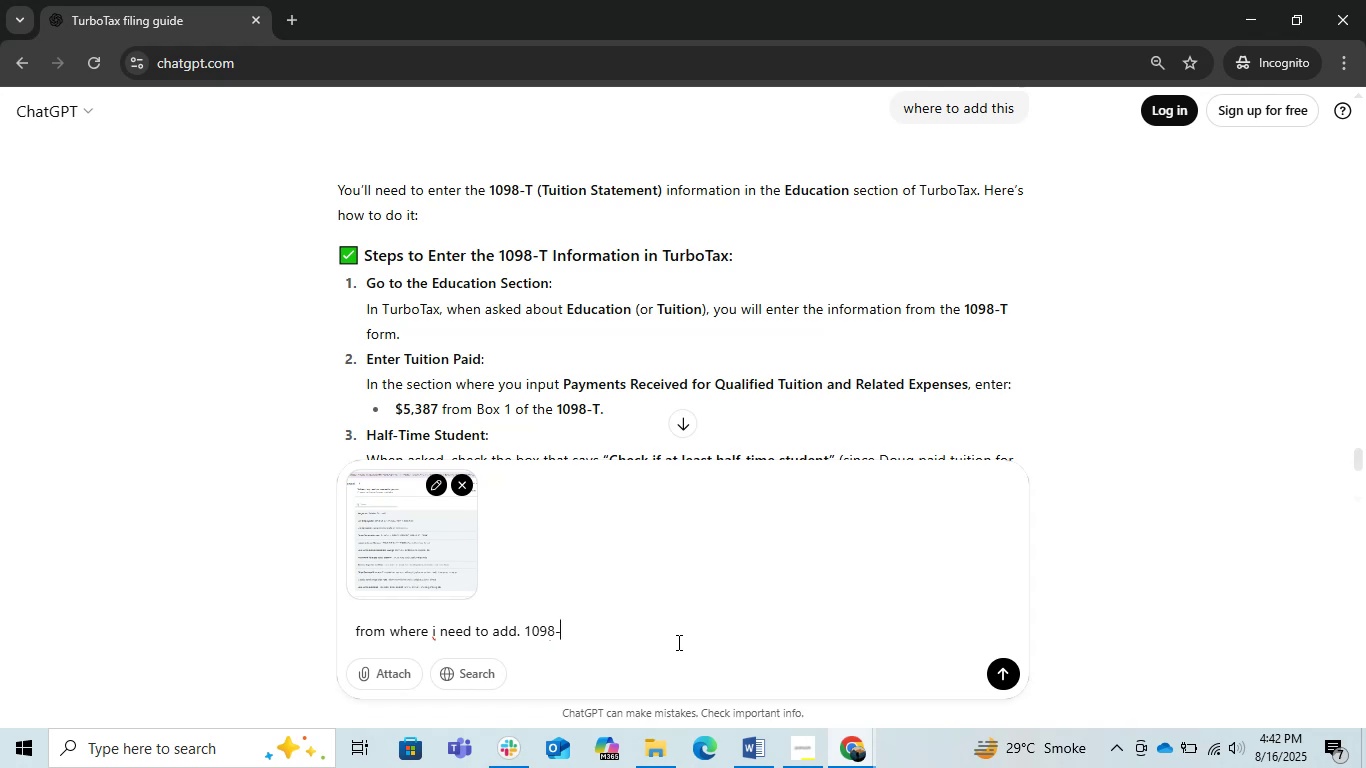 
key(T)
 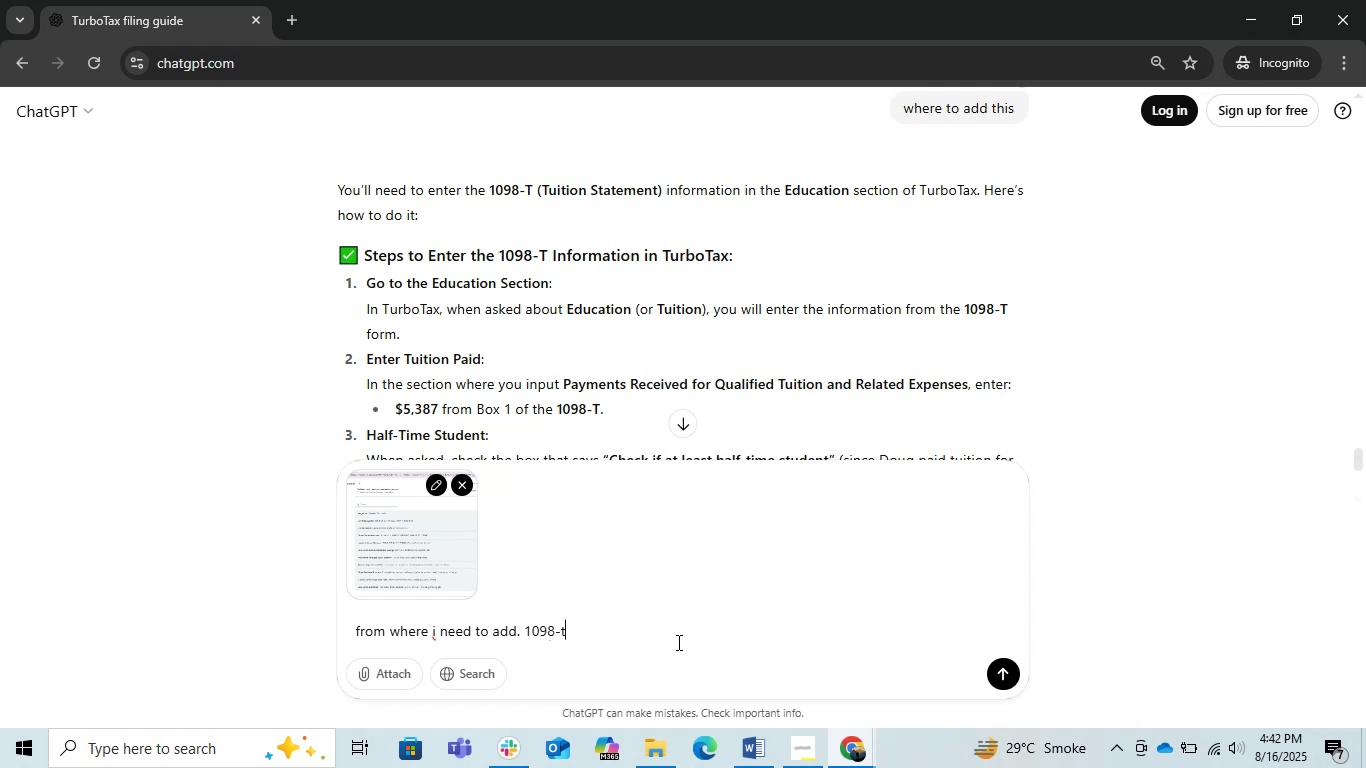 
key(Enter)
 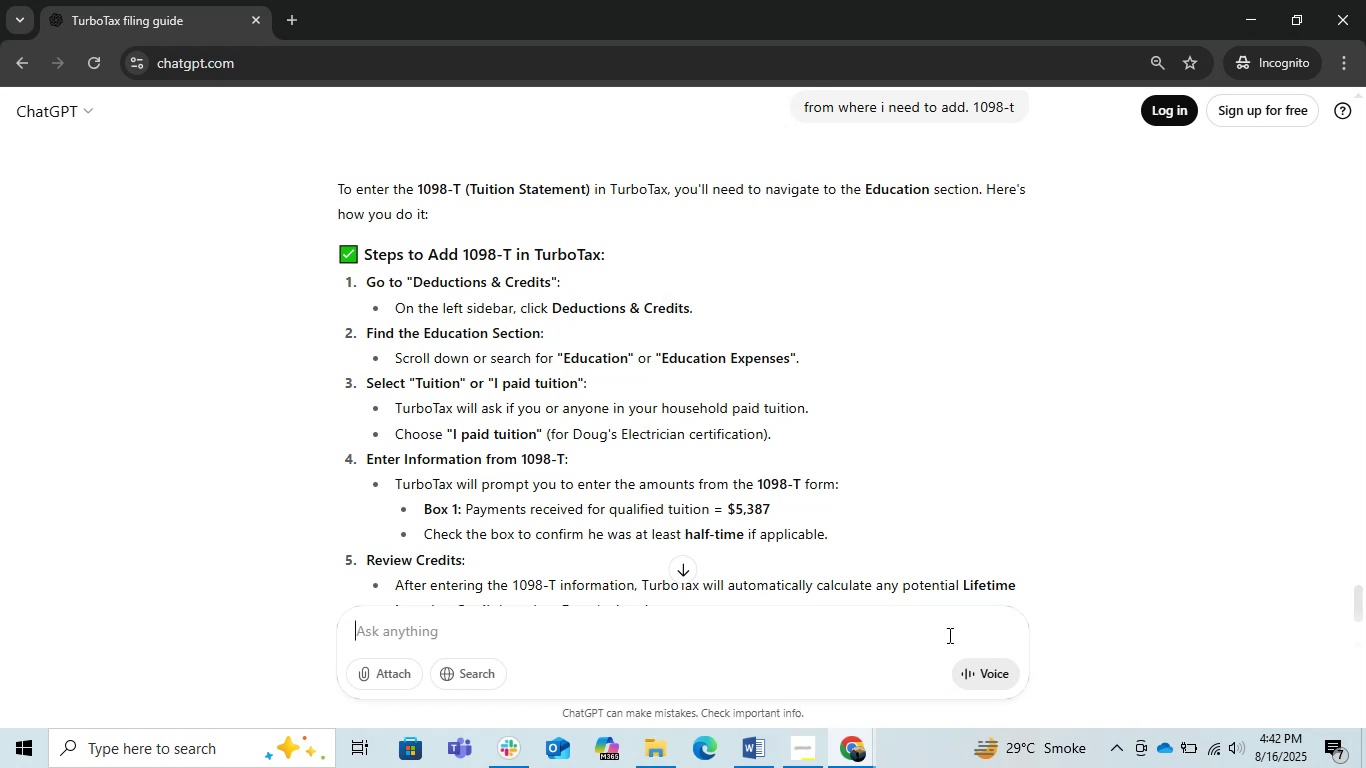 
wait(24.46)
 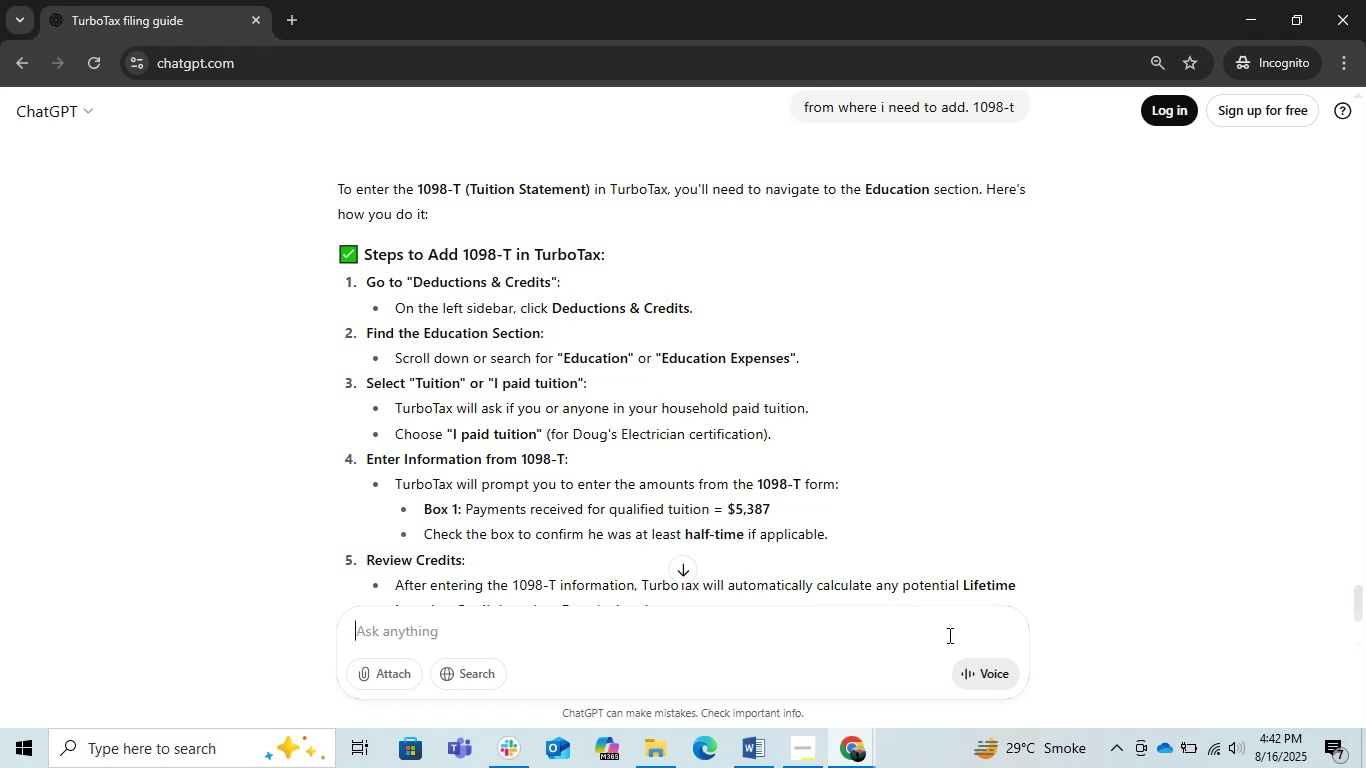 
key(Alt+AltLeft)
 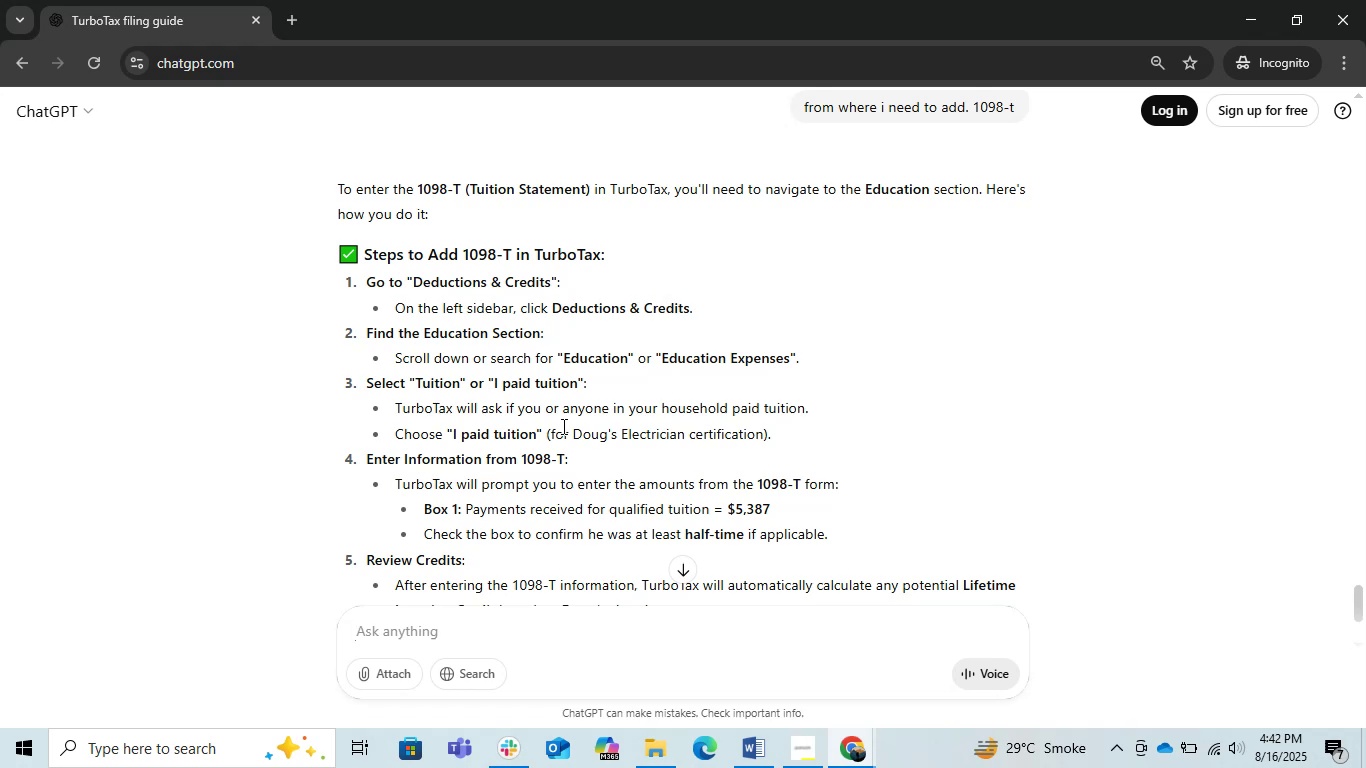 
key(Alt+Tab)
 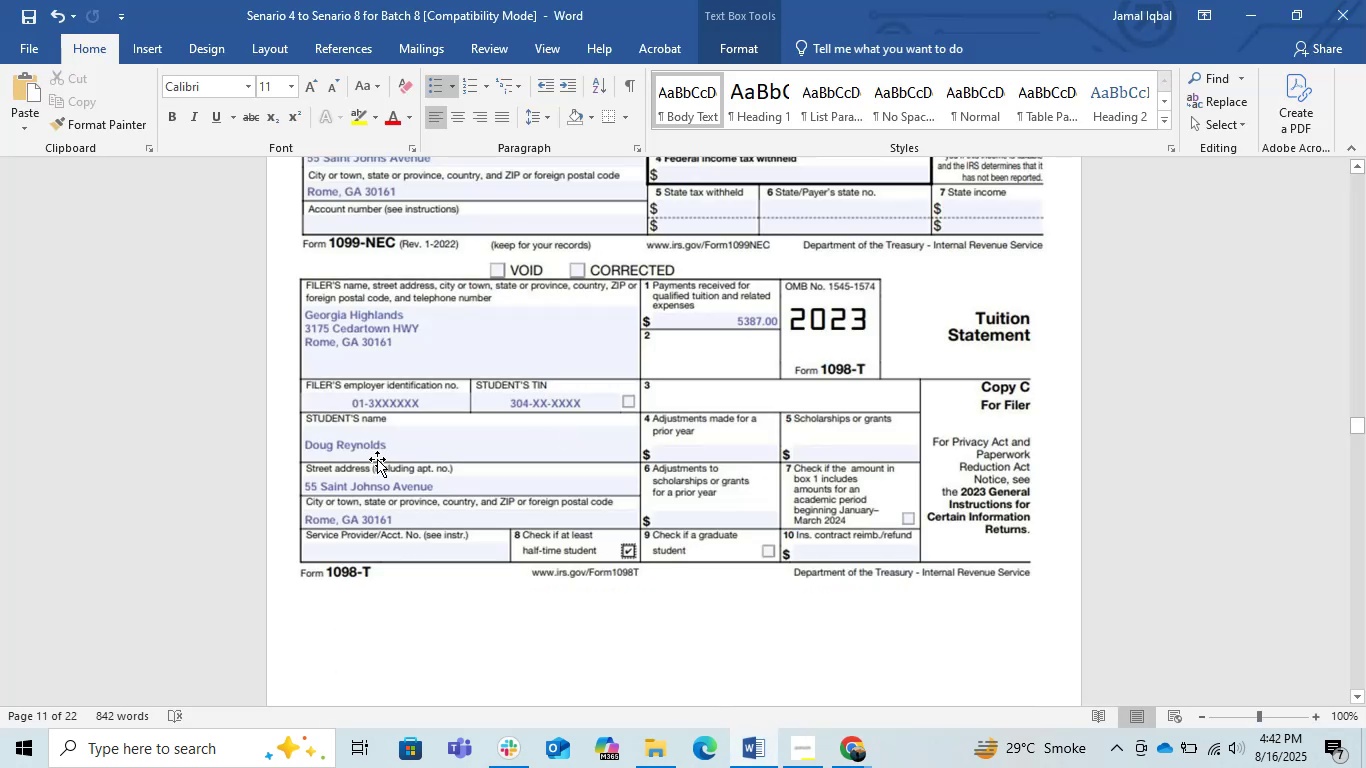 
key(Alt+AltLeft)
 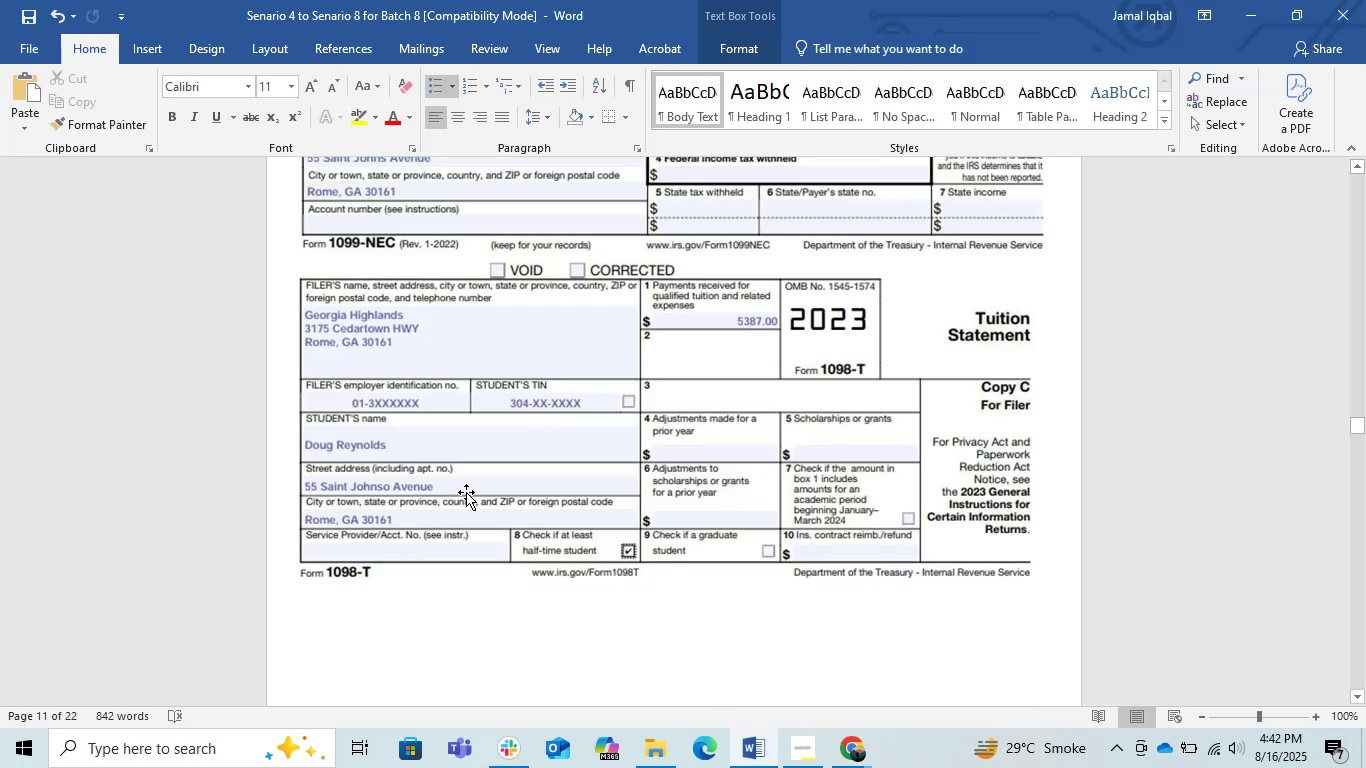 
key(Alt+Tab)
 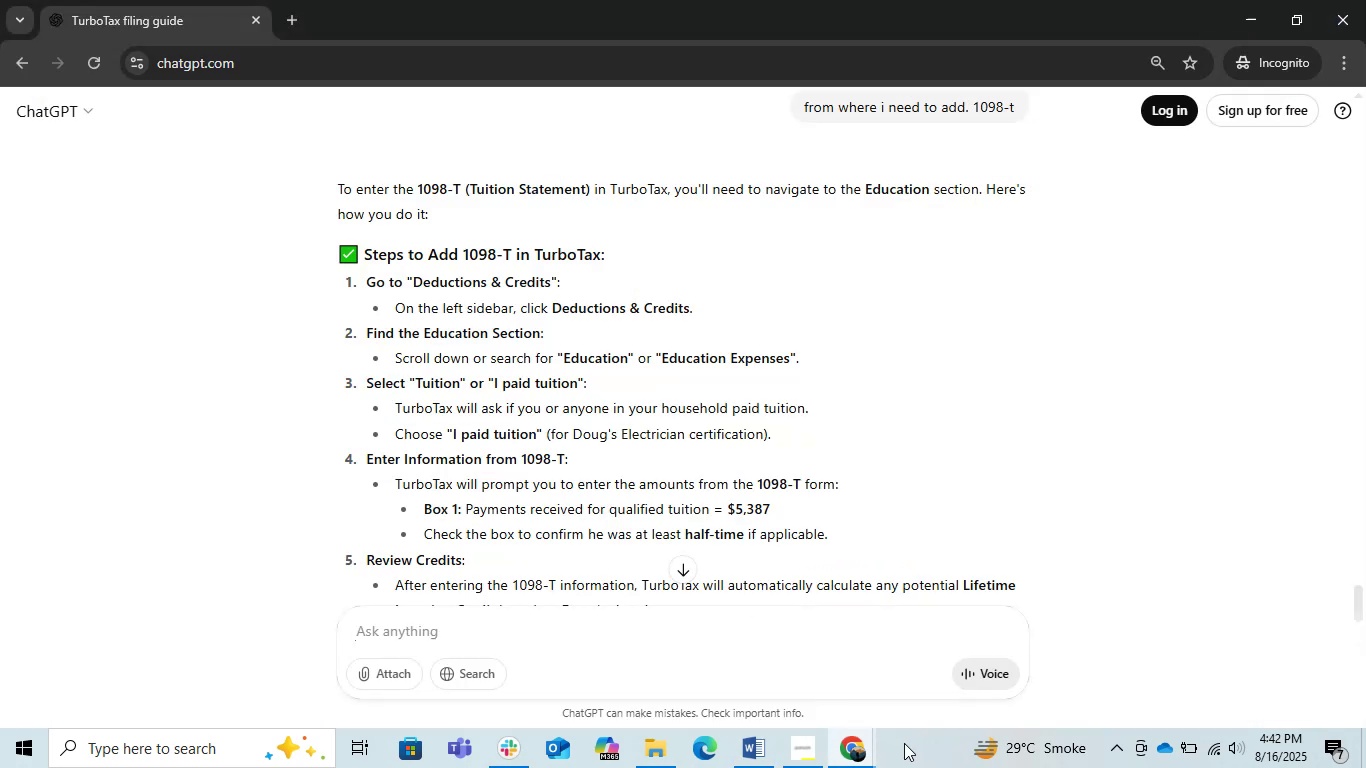 
left_click([849, 742])
 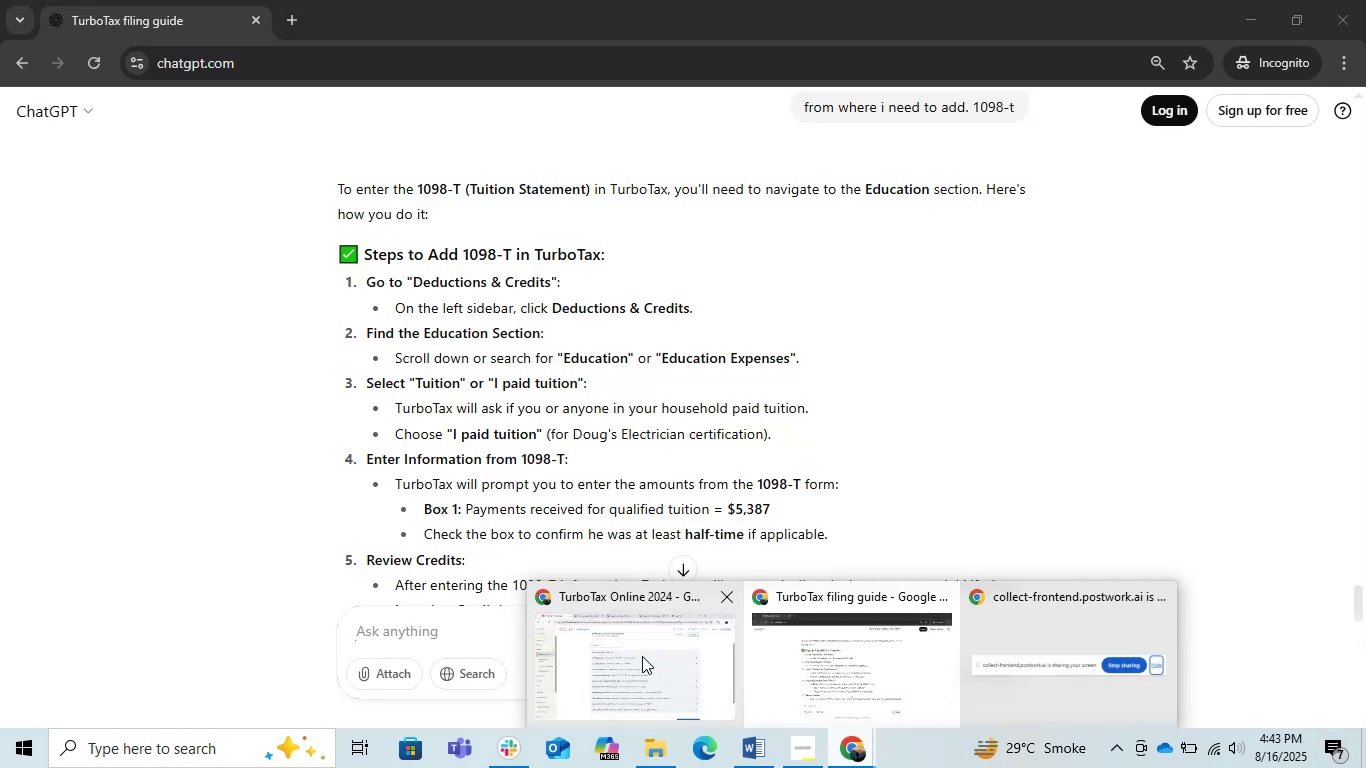 
left_click([624, 651])
 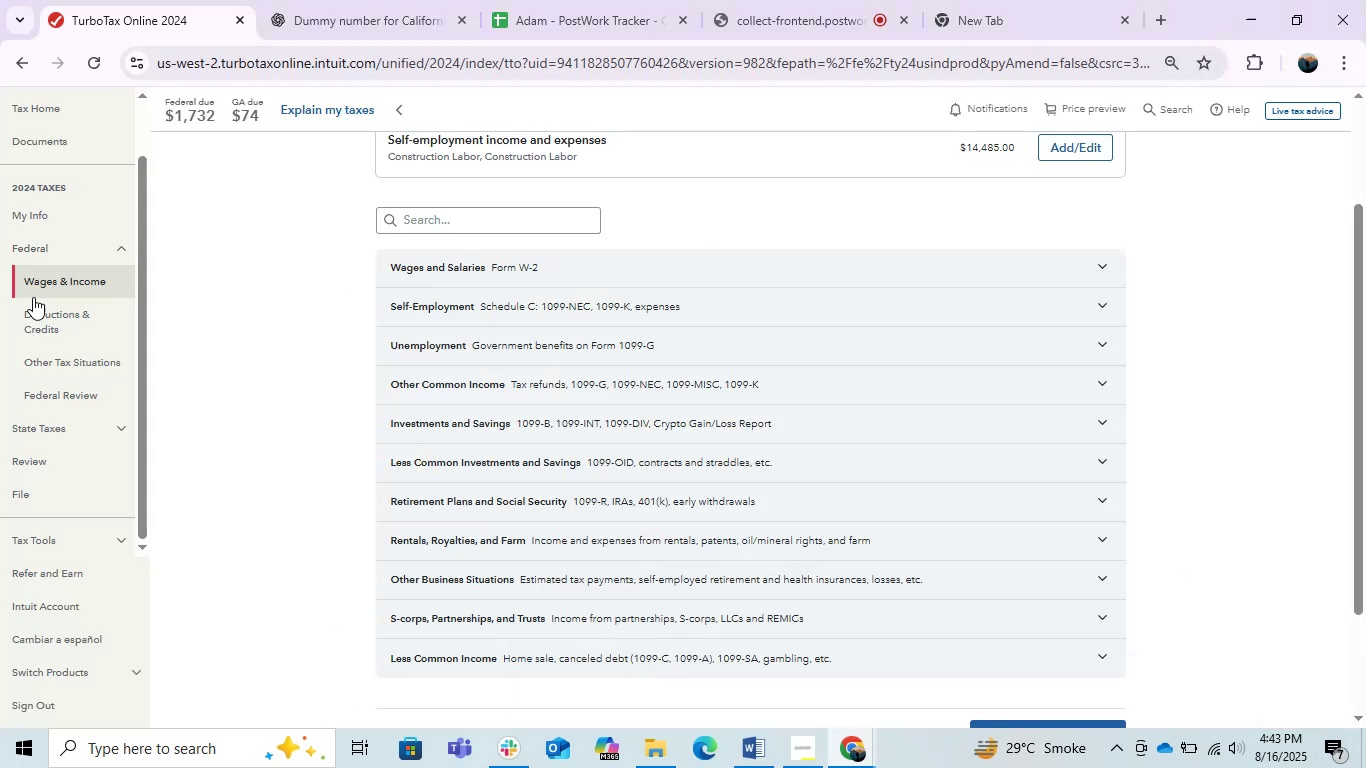 
left_click([39, 308])
 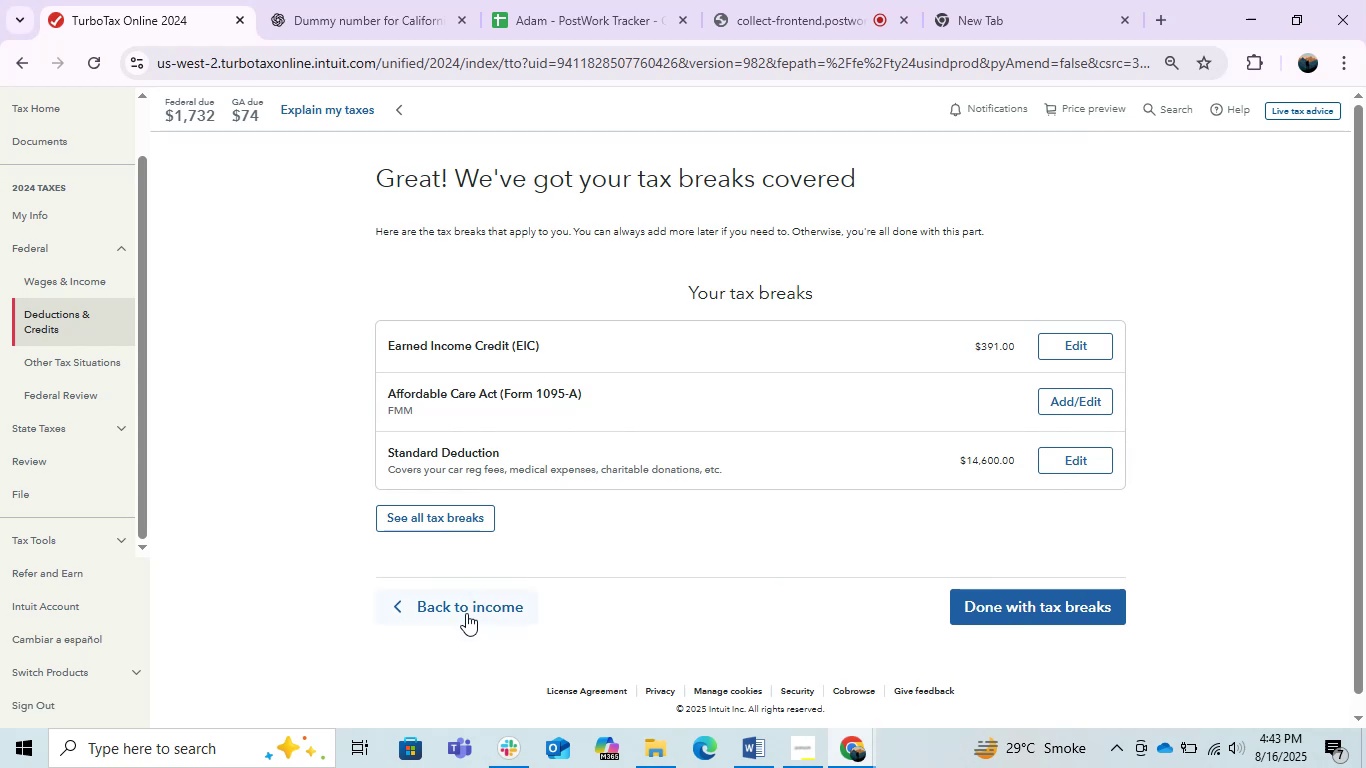 
wait(6.42)
 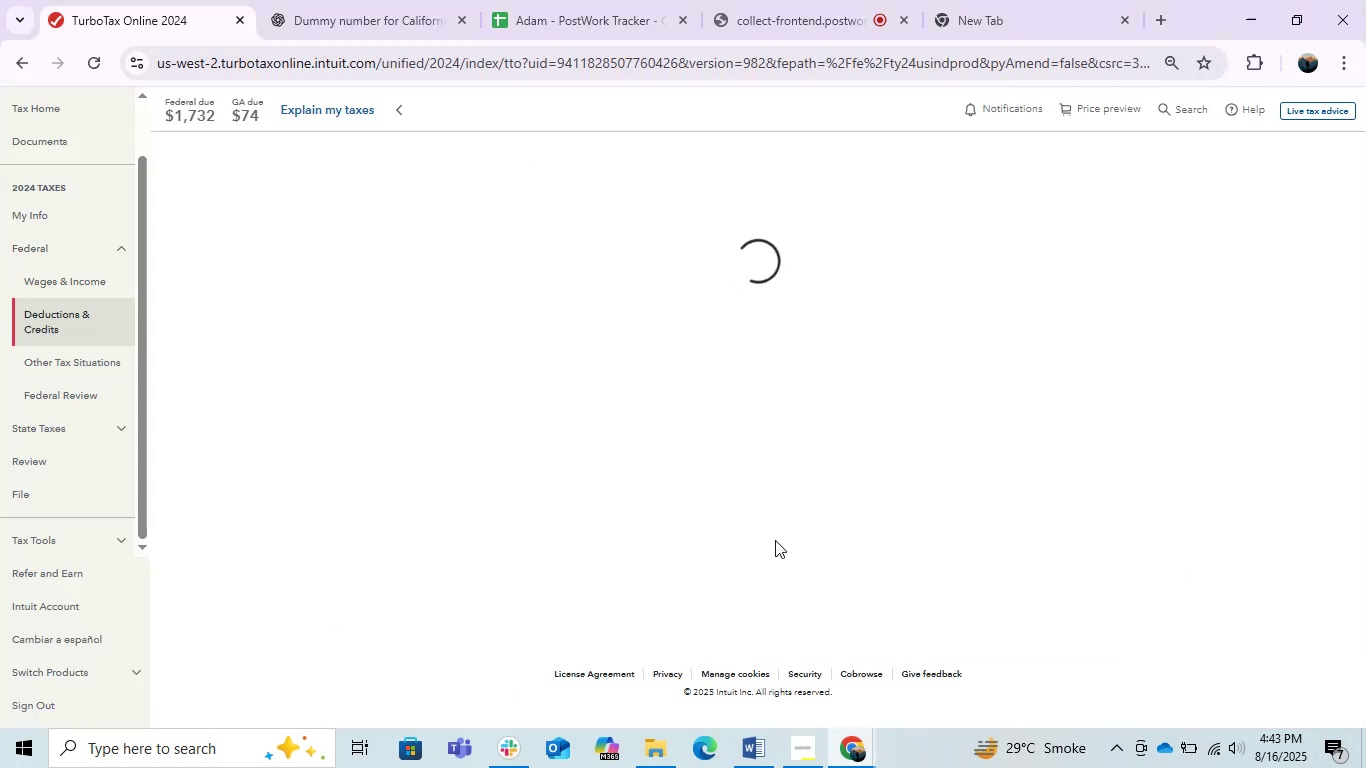 
left_click([444, 505])
 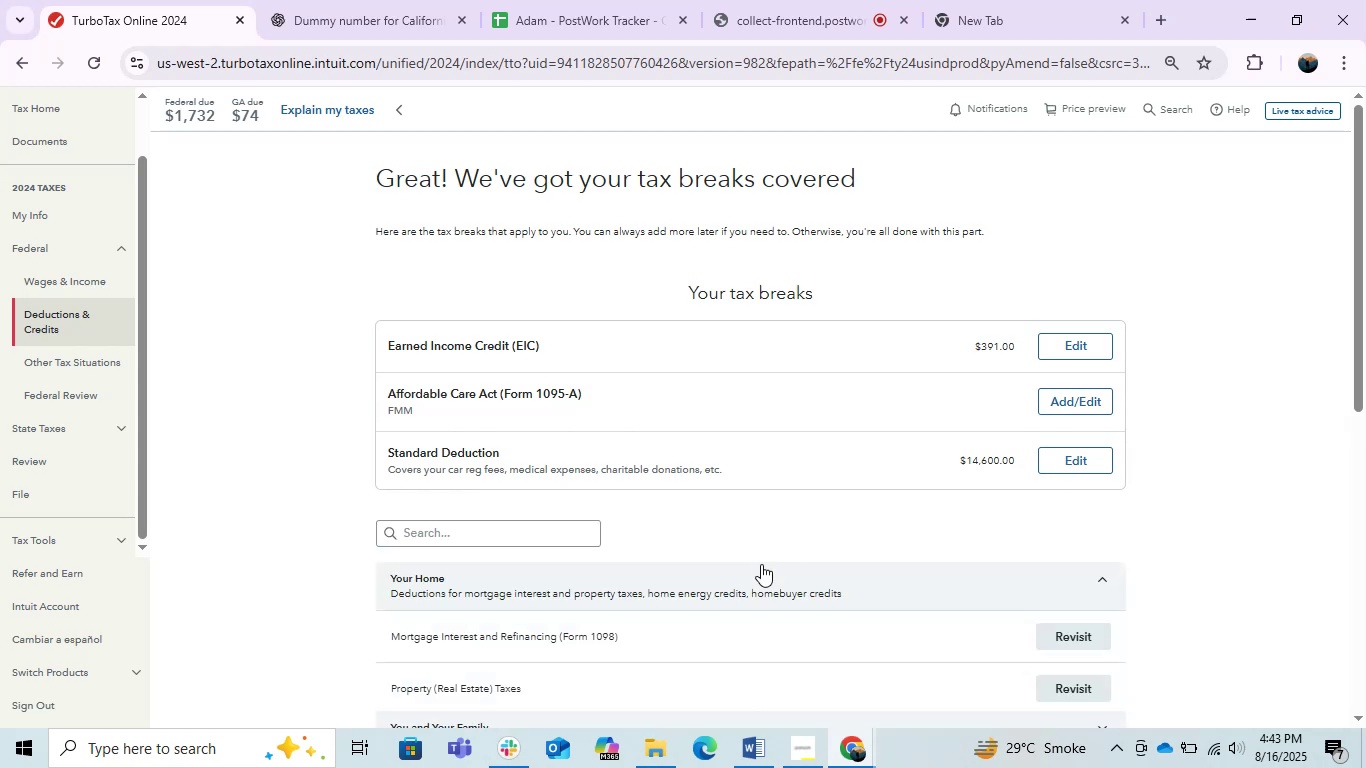 
scroll: coordinate [761, 562], scroll_direction: down, amount: 1.0
 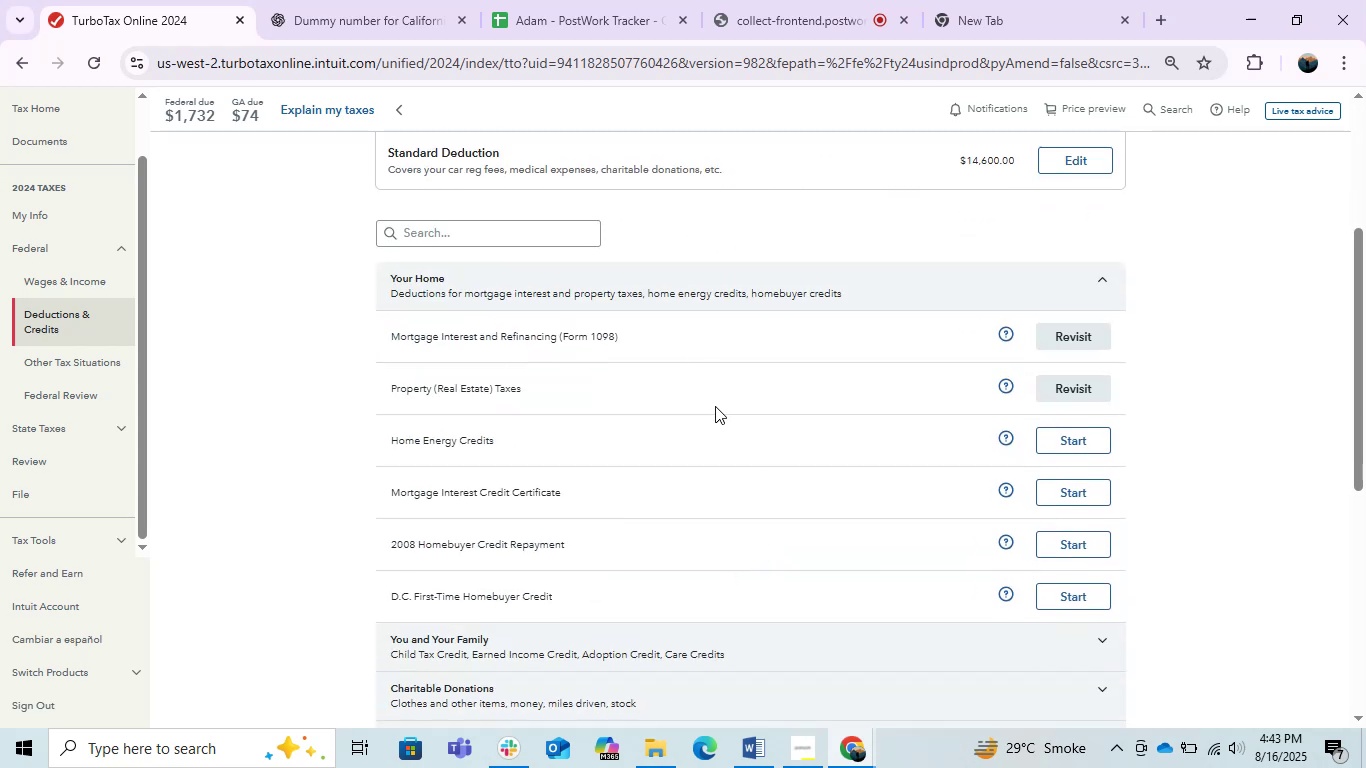 
wait(5.13)
 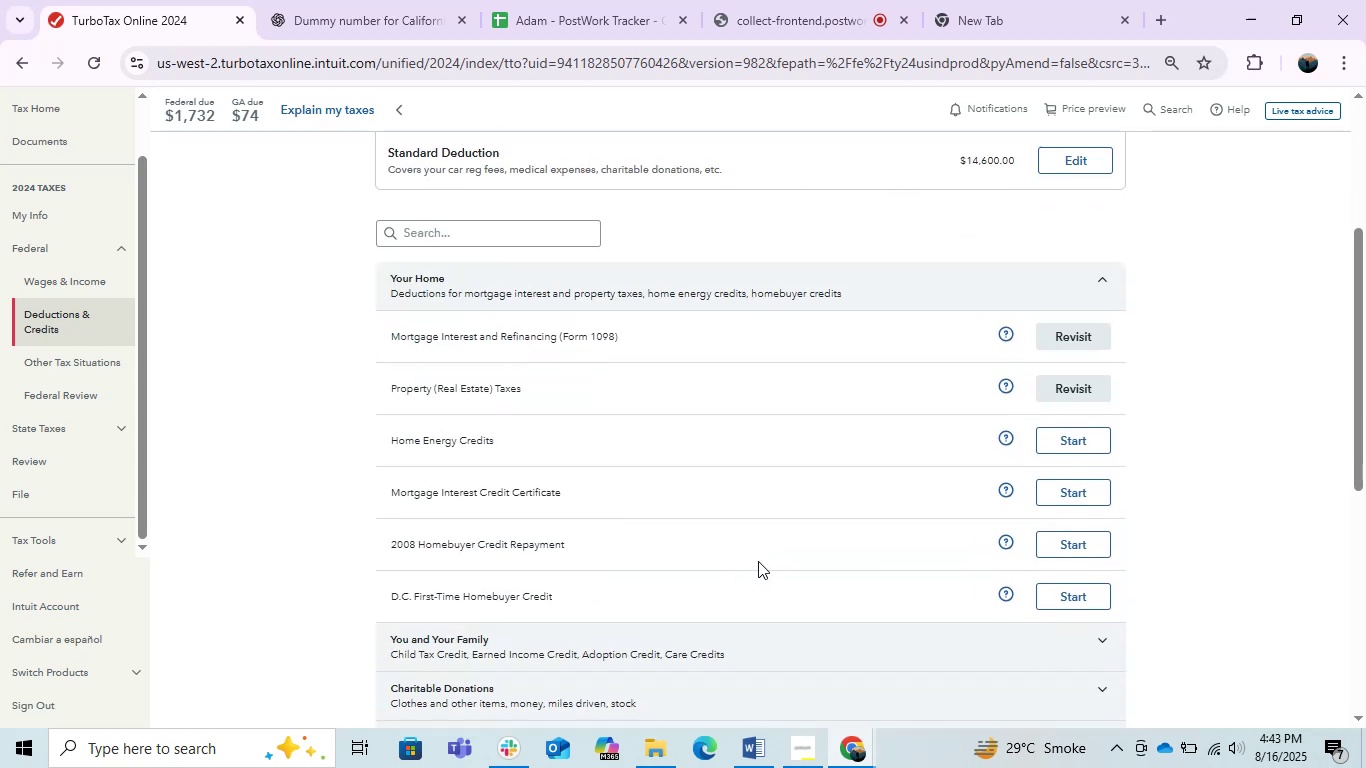 
scroll: coordinate [780, 504], scroll_direction: down, amount: 1.0
 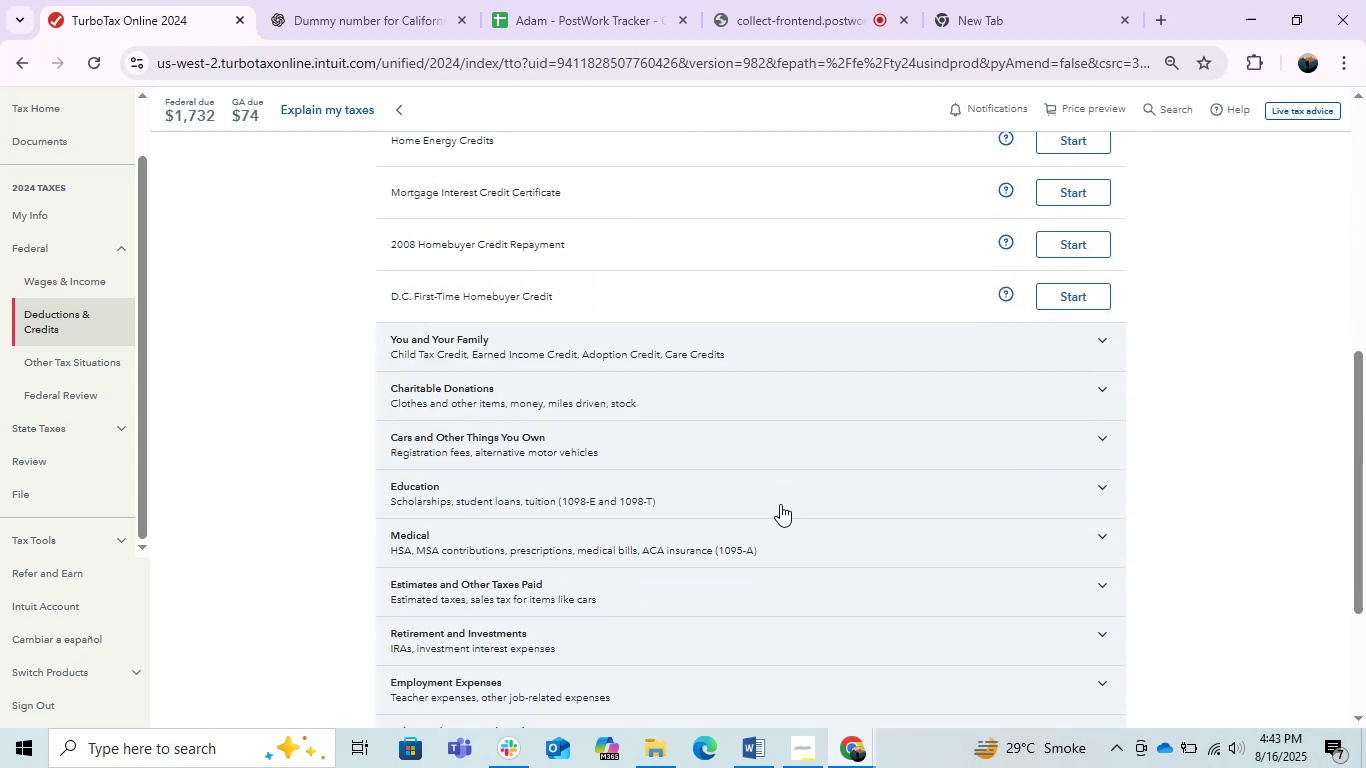 
left_click([783, 502])
 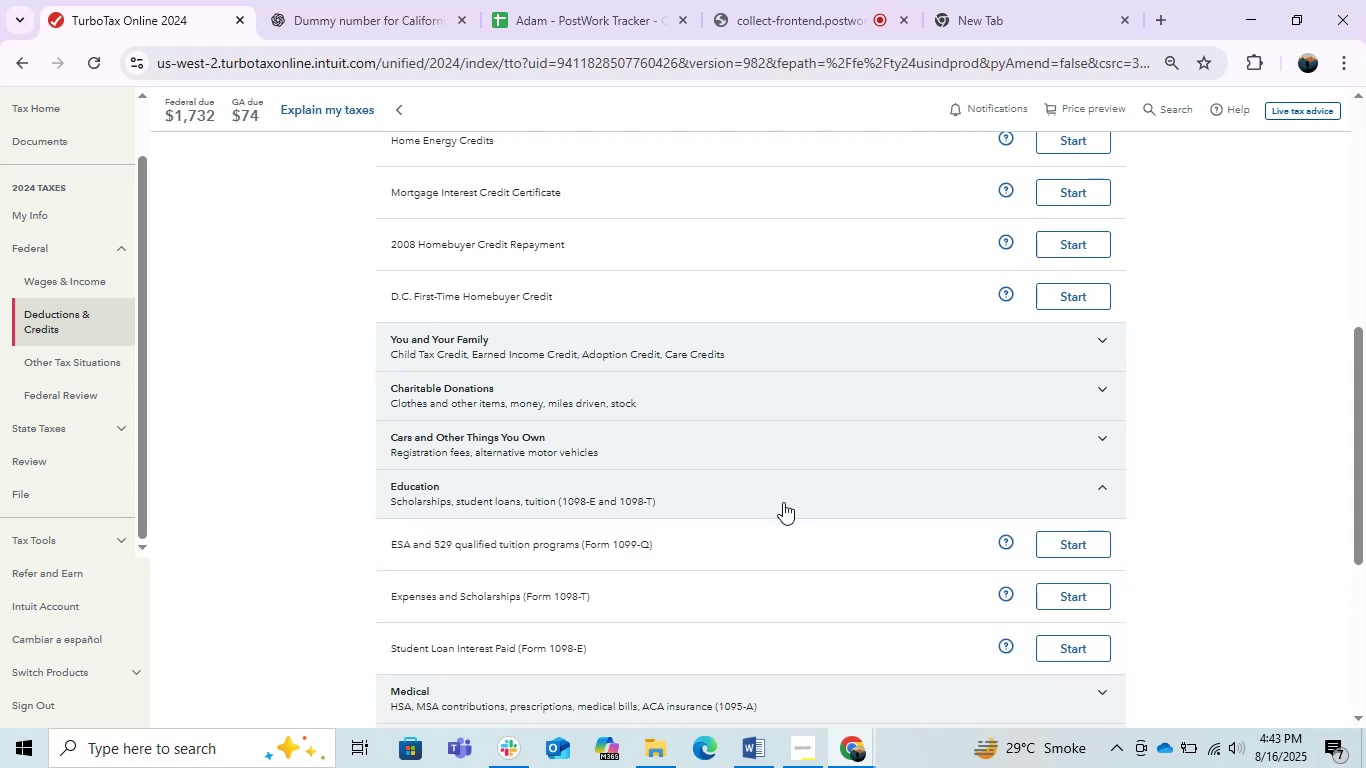 
left_click_drag(start_coordinate=[1352, 378], to_coordinate=[1348, 413])
 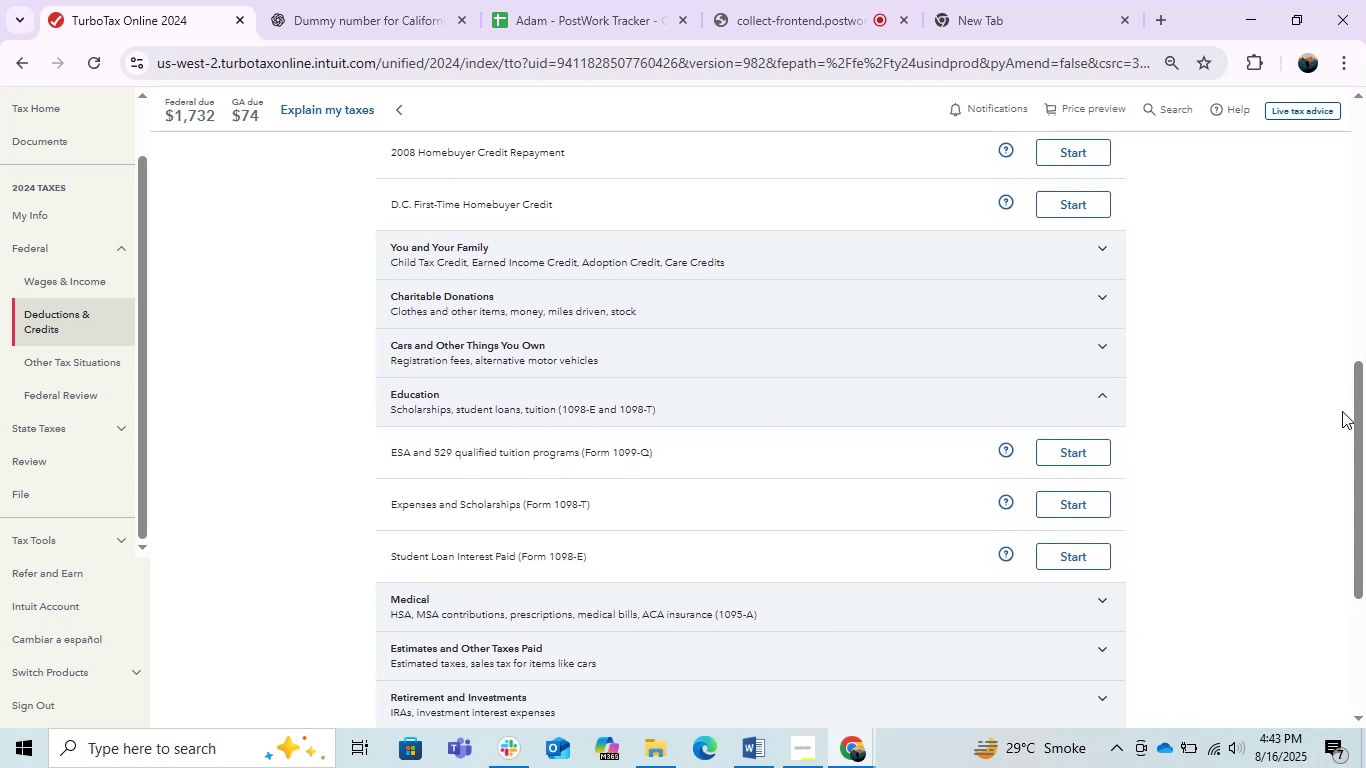 
key(PrintScreen)
 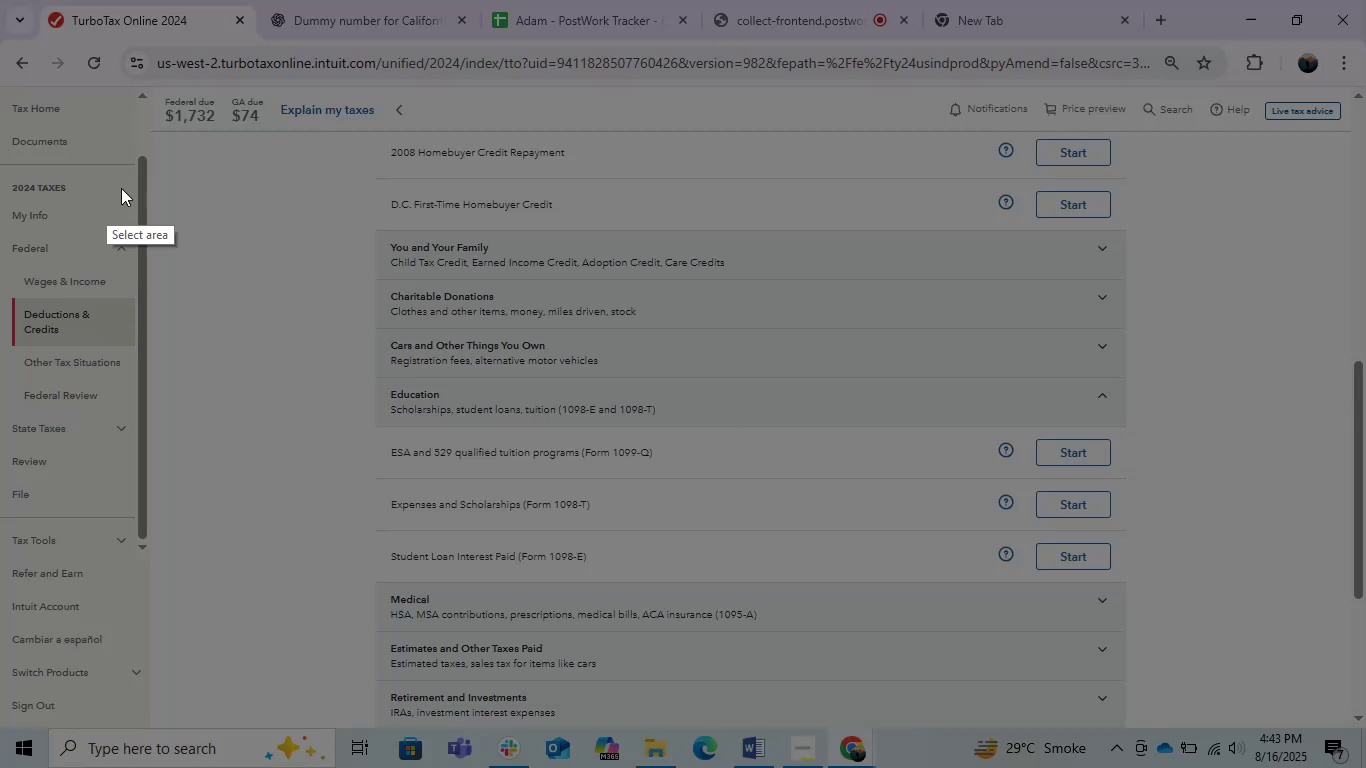 
left_click_drag(start_coordinate=[304, 164], to_coordinate=[1227, 725])
 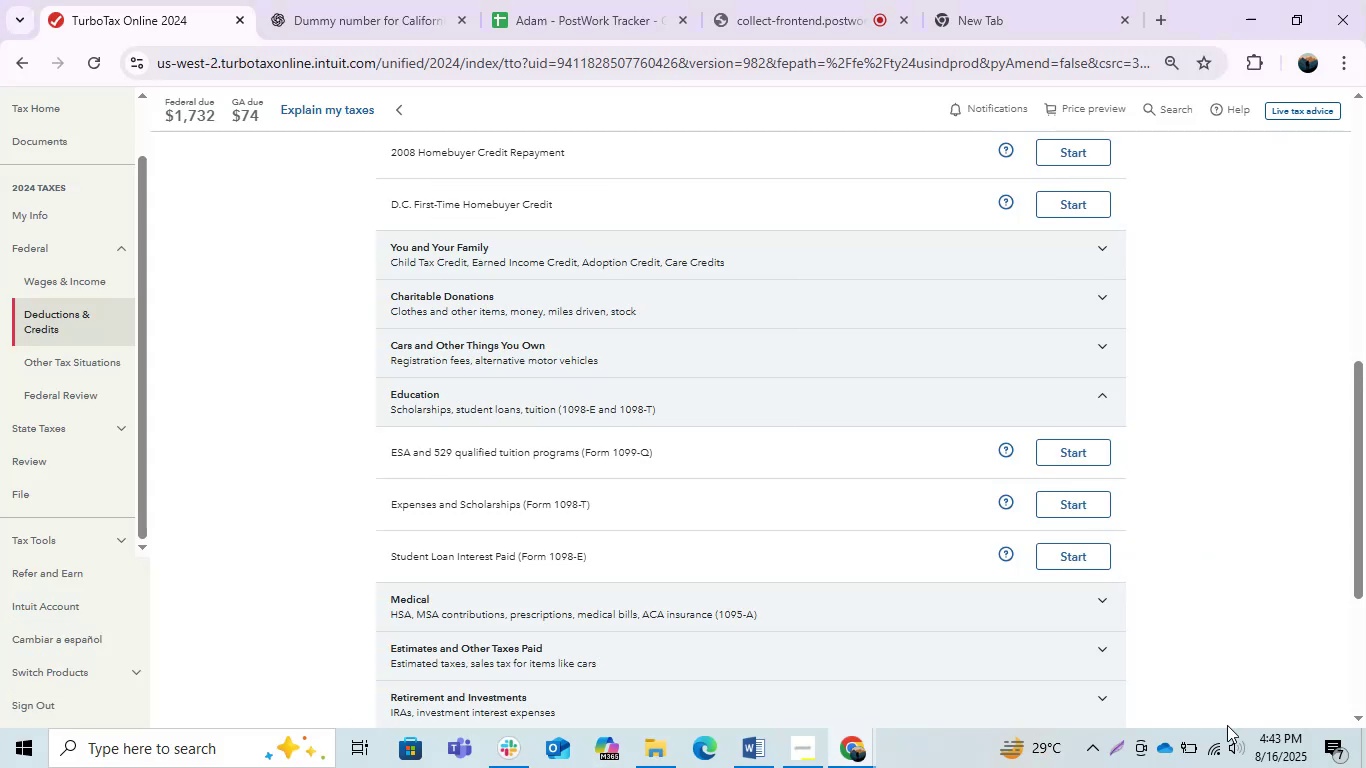 
key(Control+C)
 